 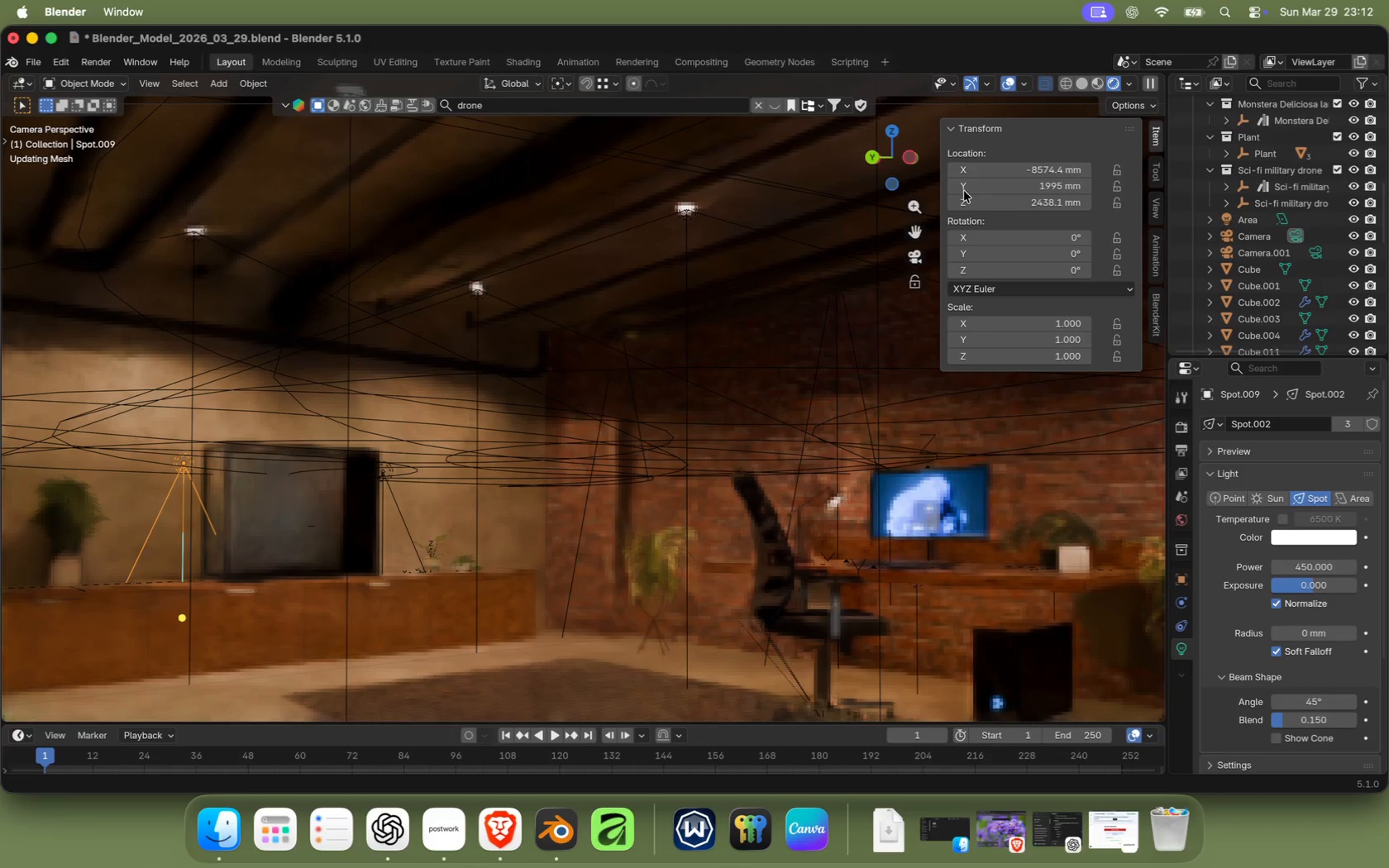 
scroll: coordinate [222, 415], scroll_direction: up, amount: 2.0
 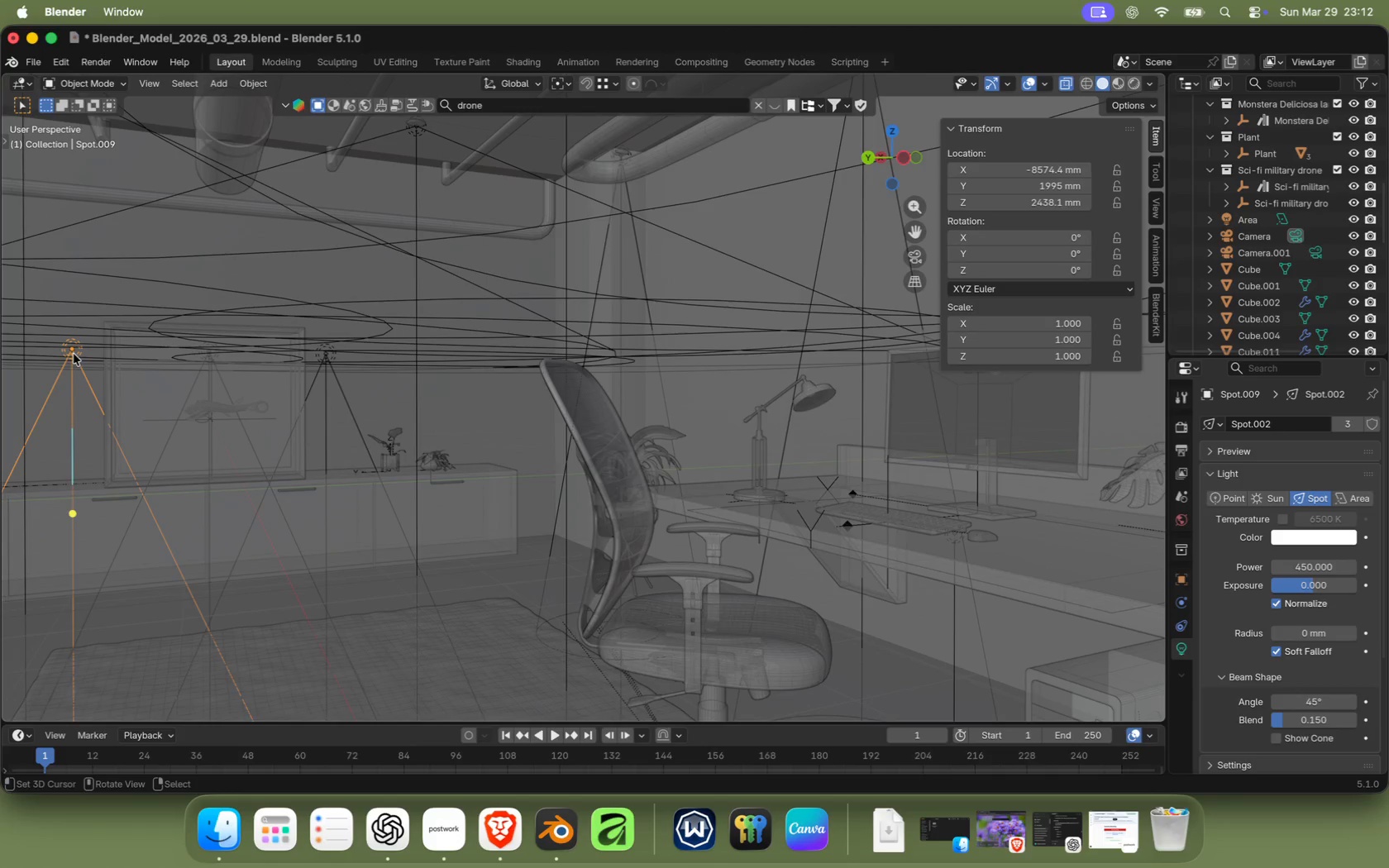 
type(gy)
 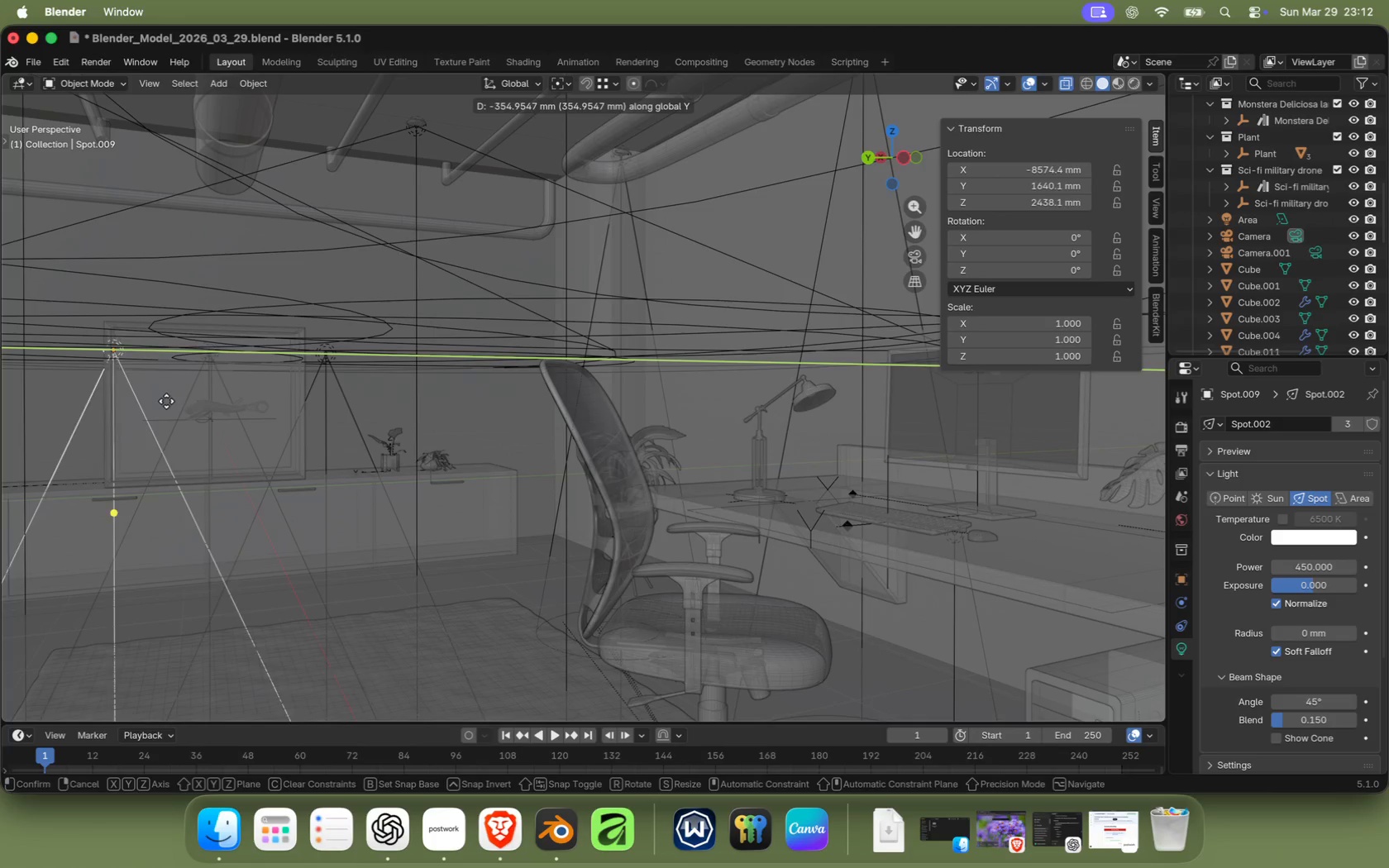 
right_click([325, 359])
 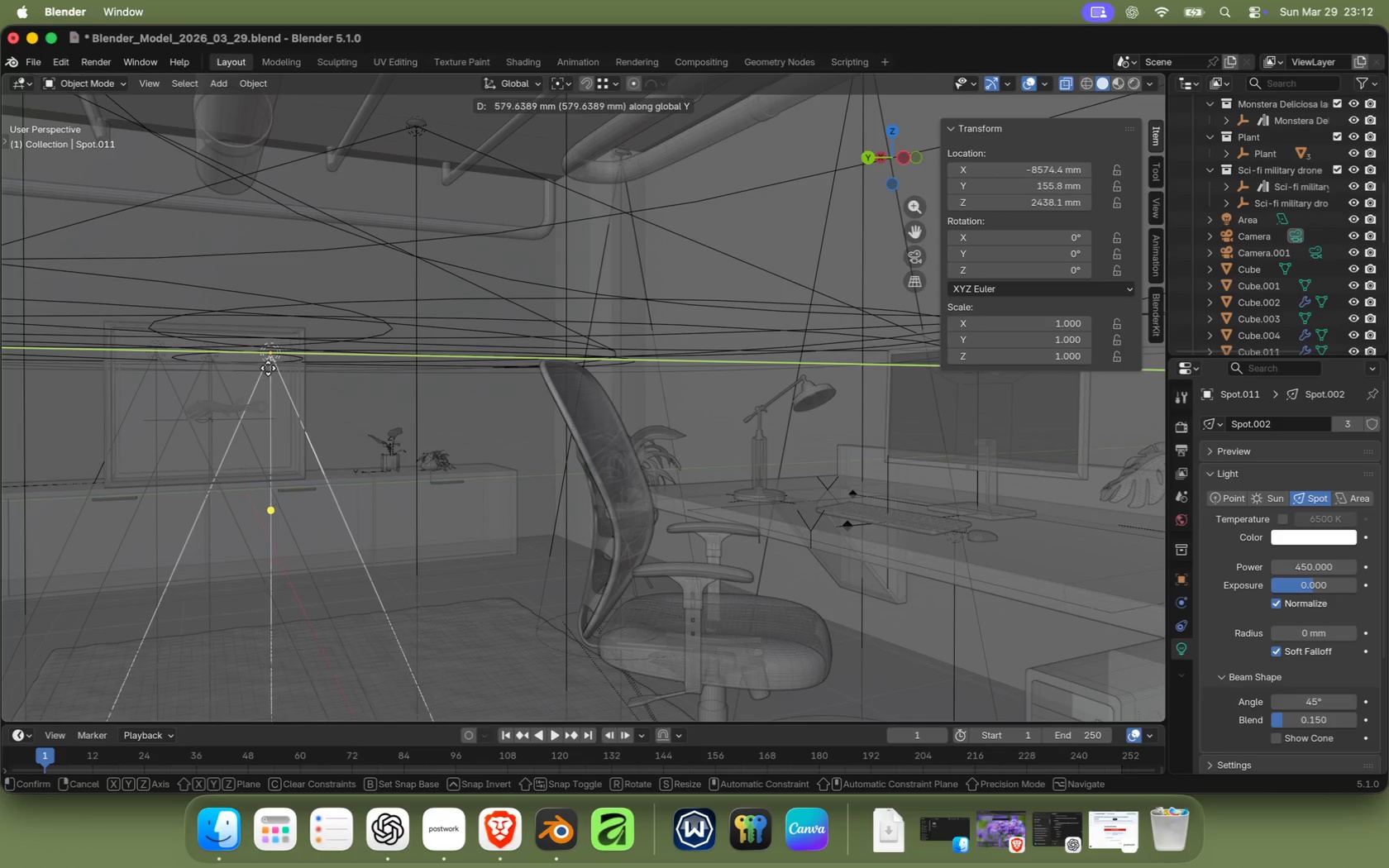 
type(gy)
 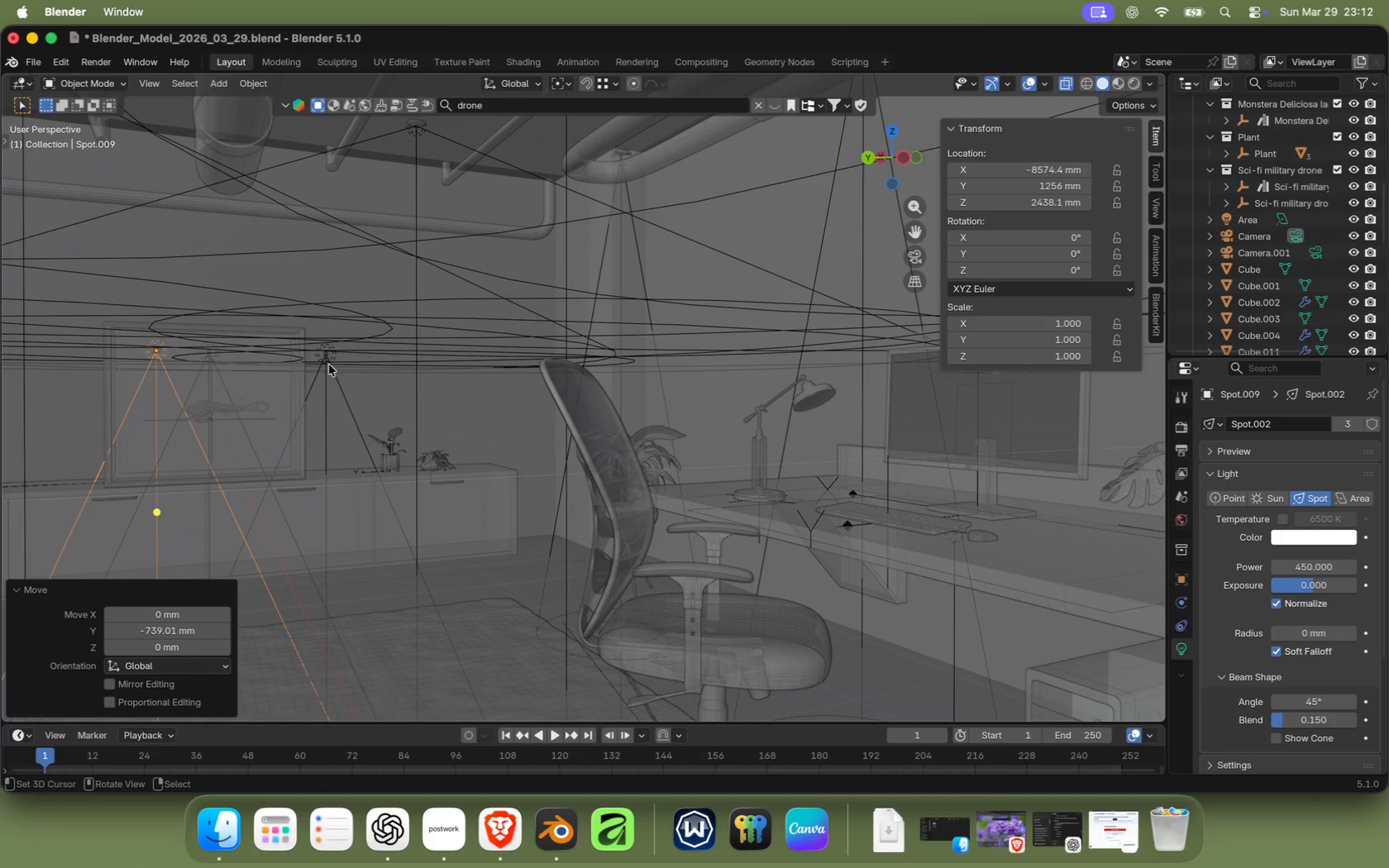 
left_click([265, 370])
 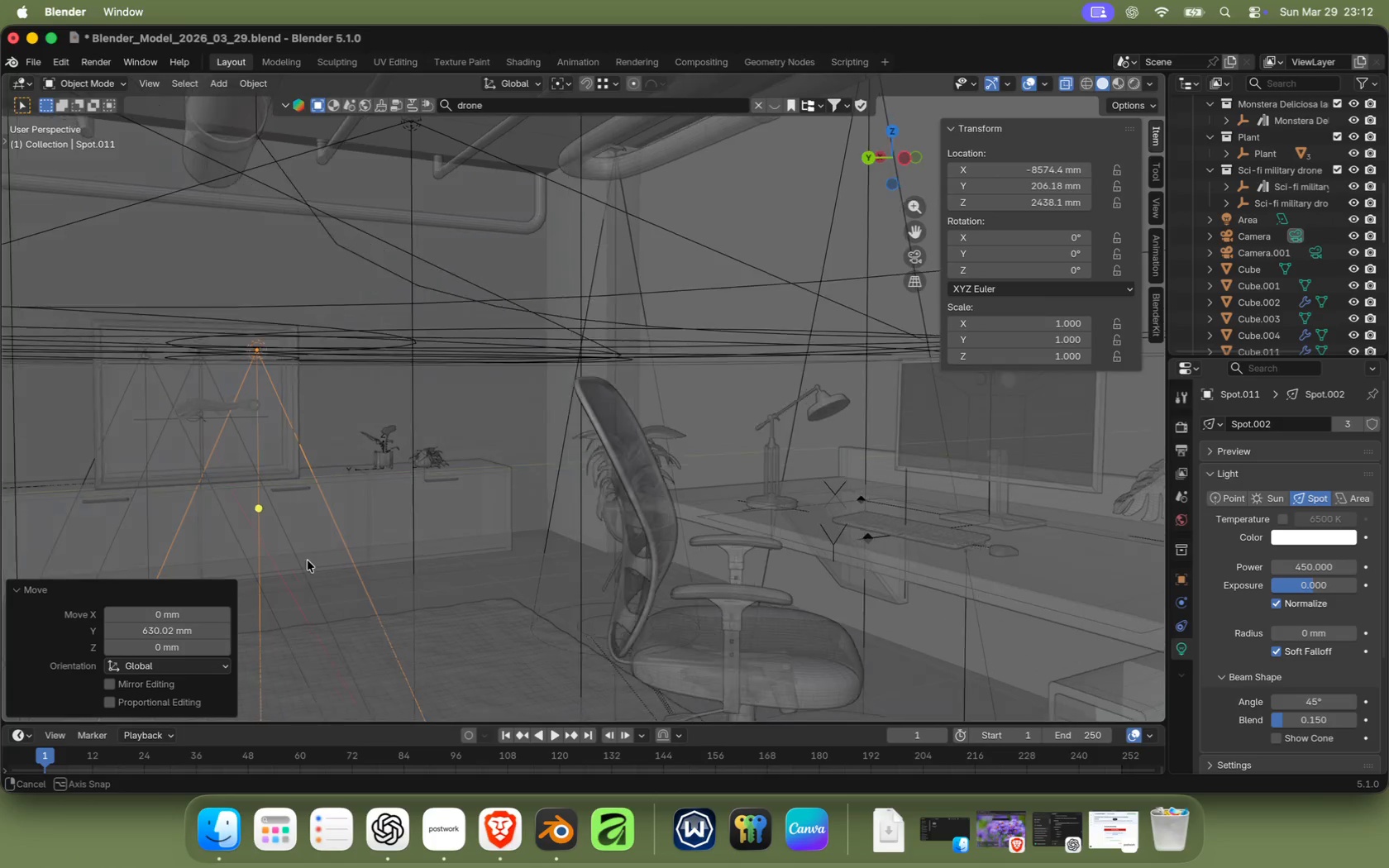 
key(0)
 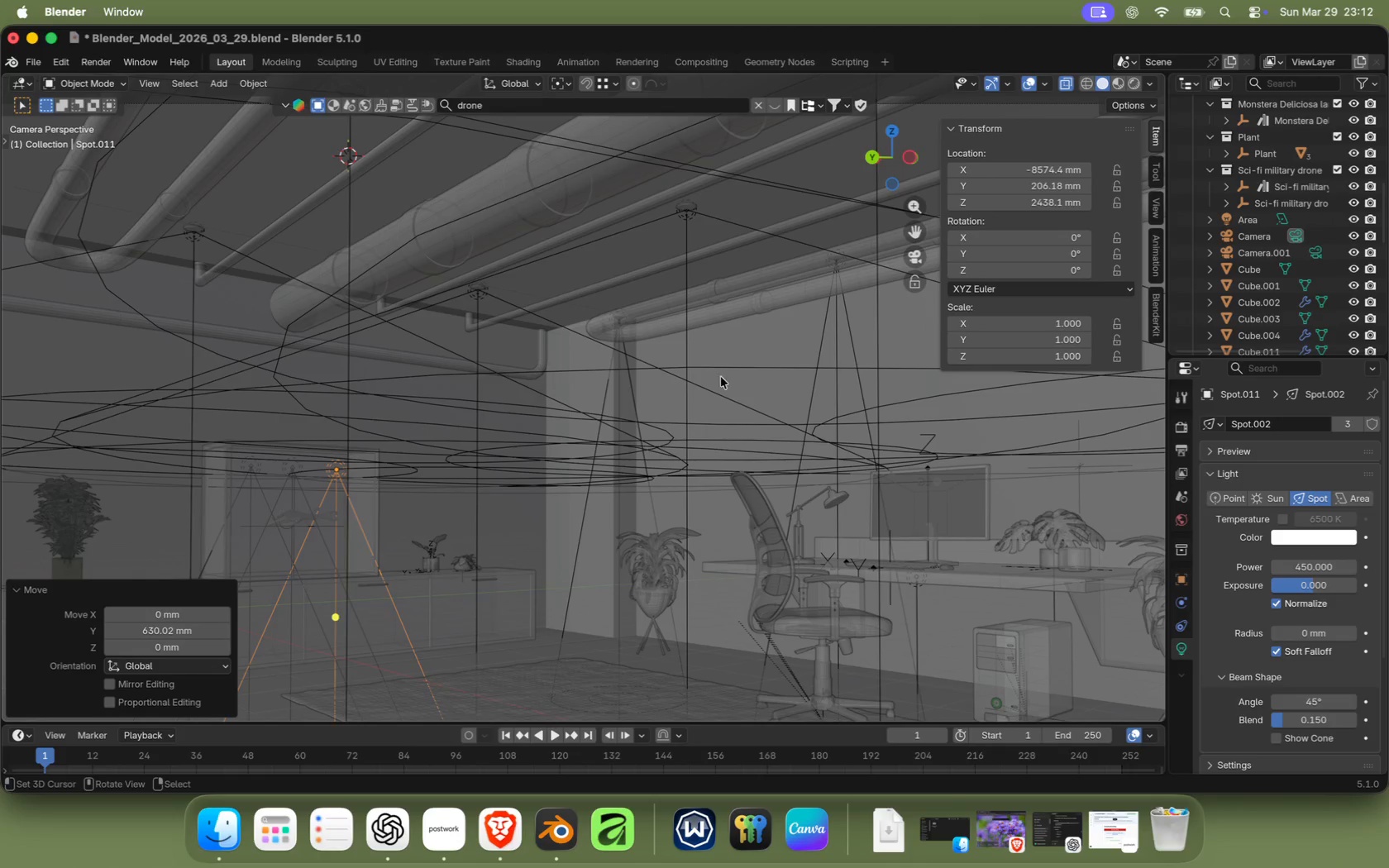 
hold_key(key=ShiftRight, duration=0.73)
 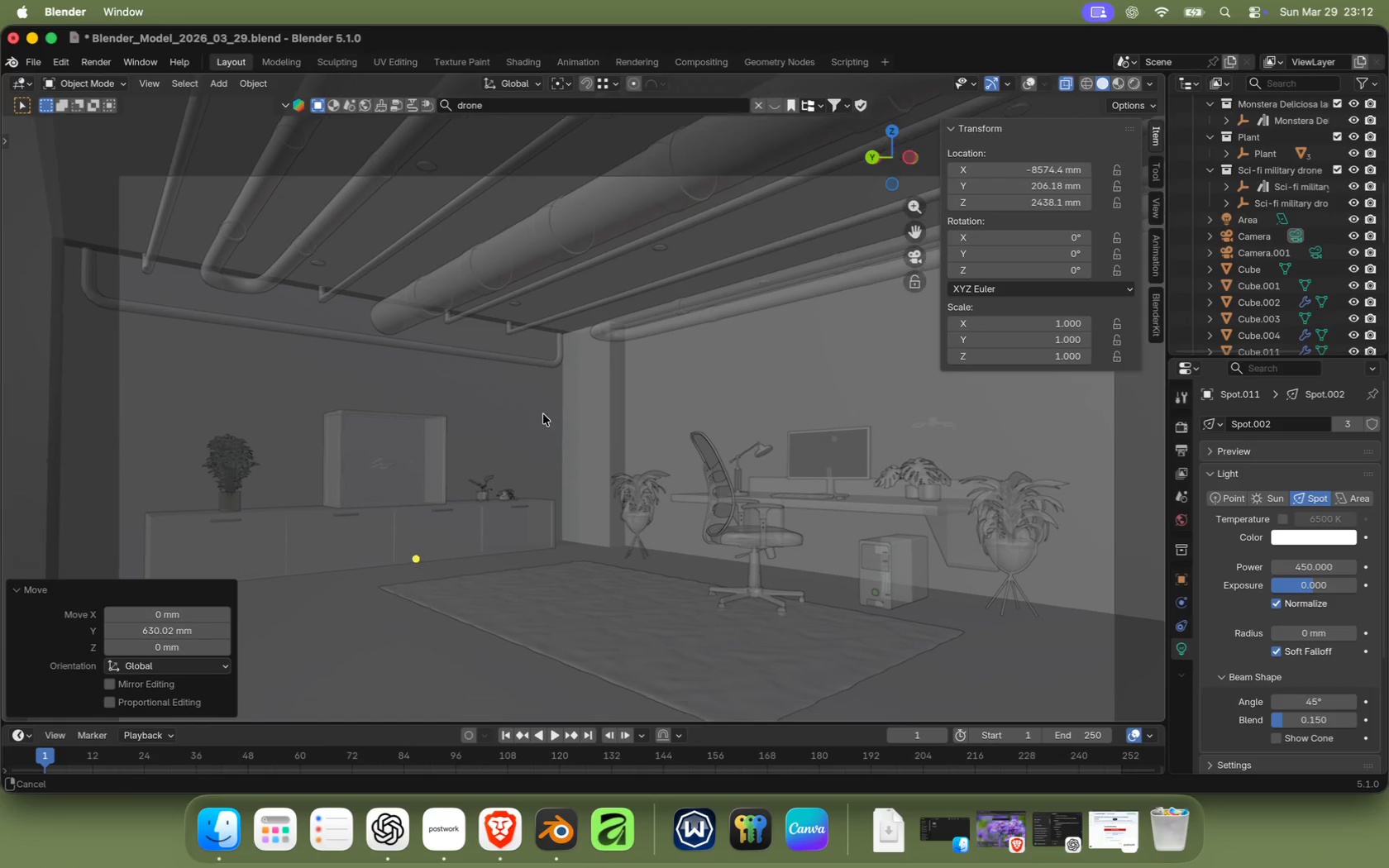 
scroll: coordinate [599, 400], scroll_direction: down, amount: 2.0
 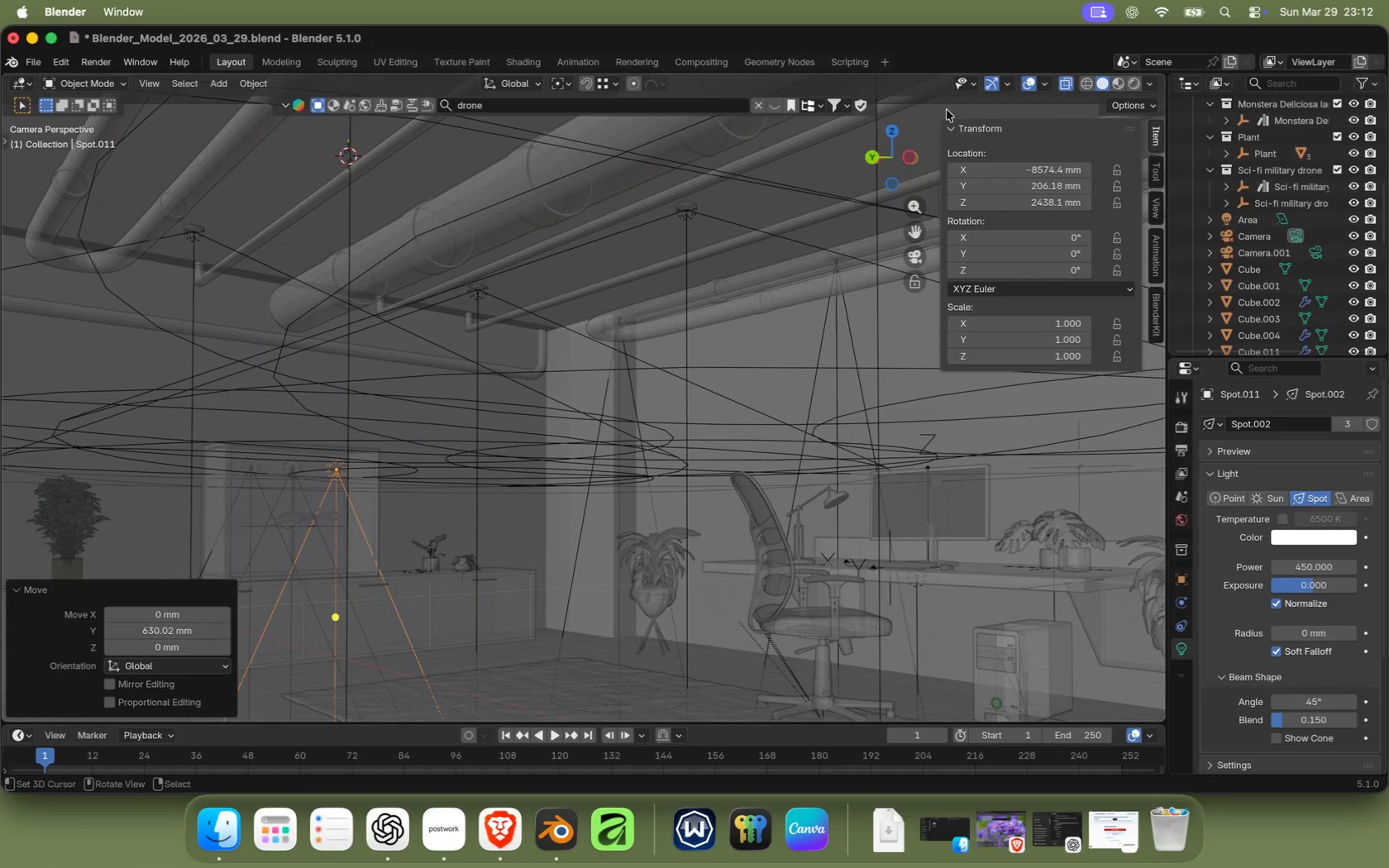 
left_click([1067, 83])
 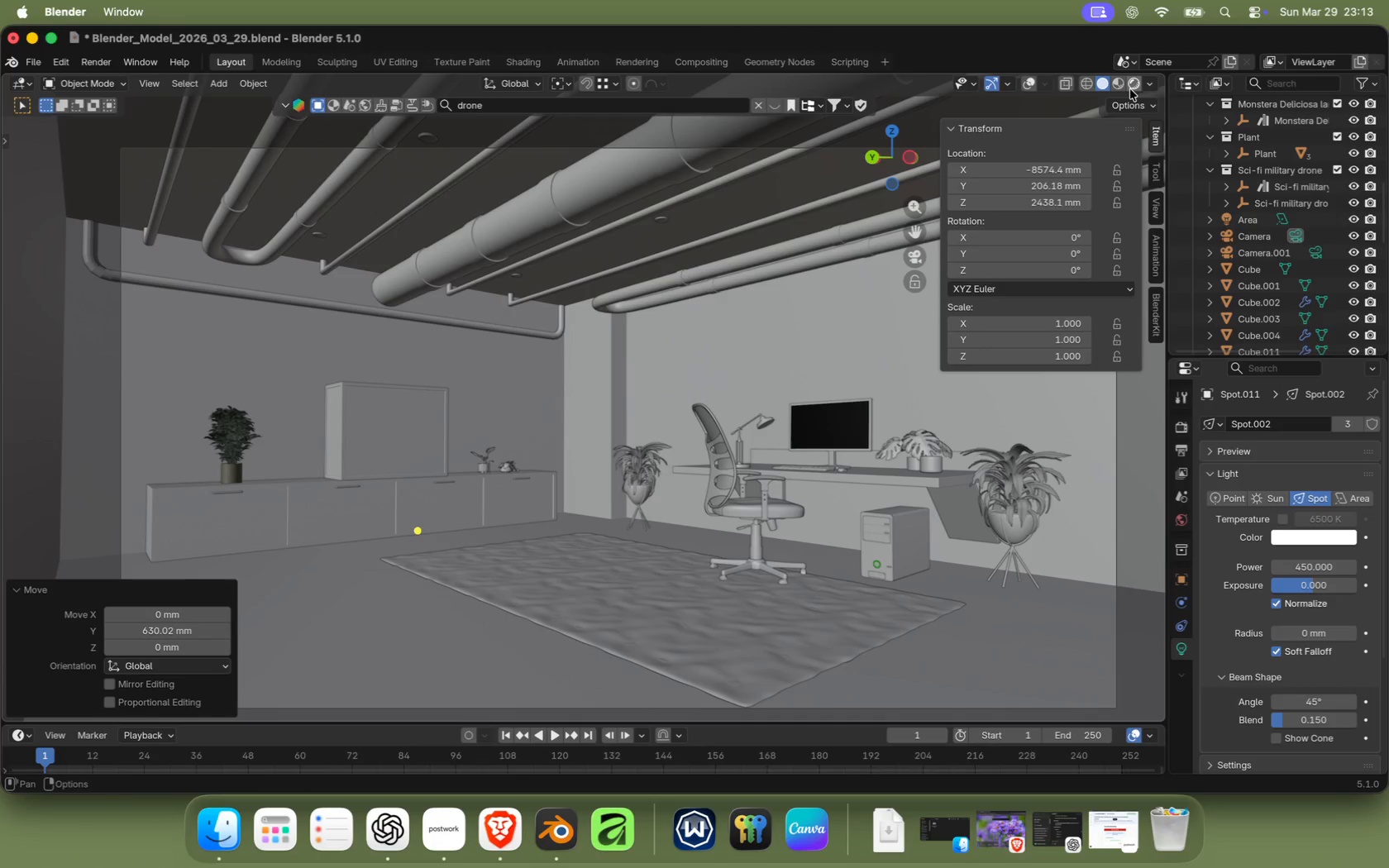 
hold_key(key=ShiftRight, duration=1.07)
 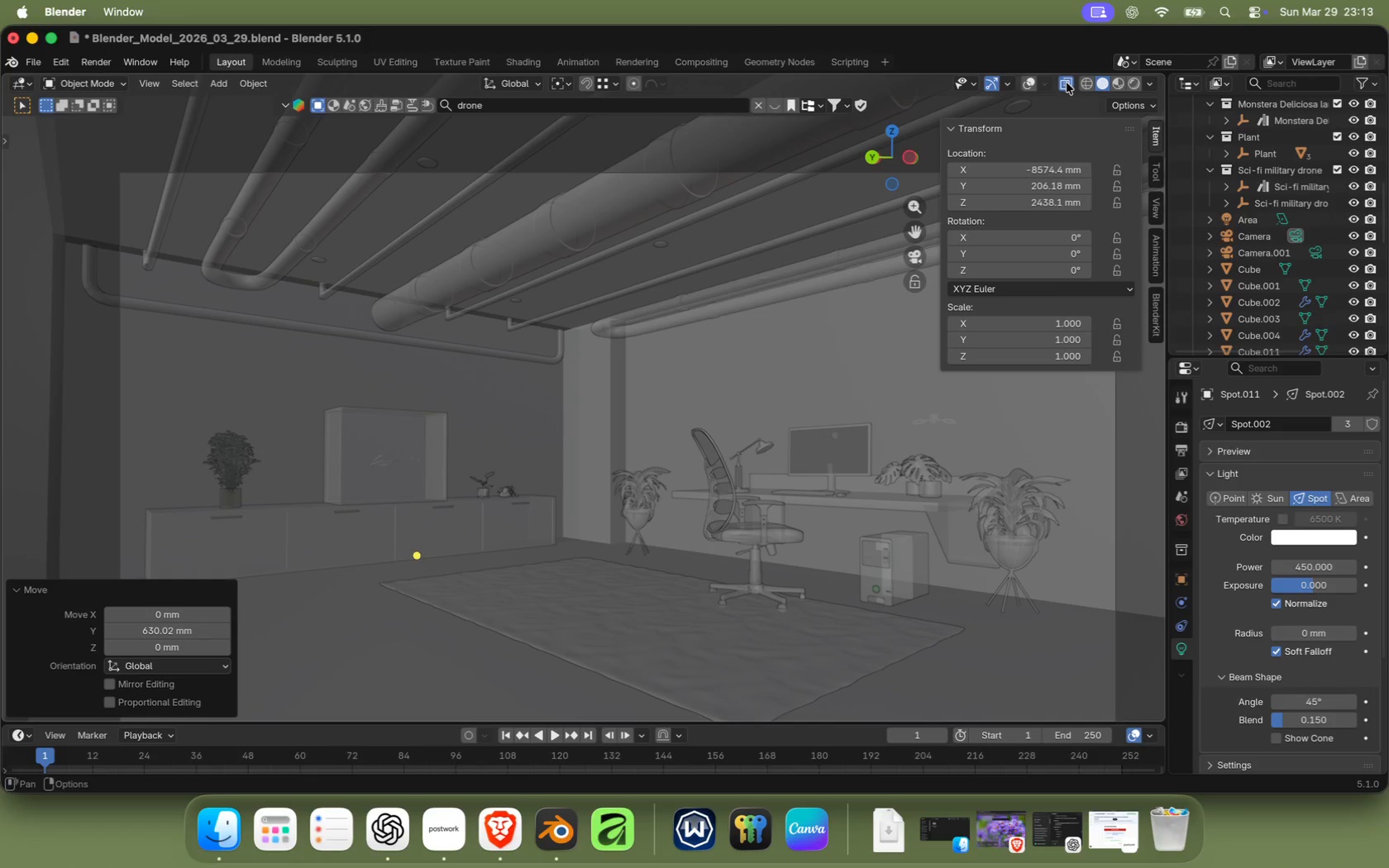 
key(N)
 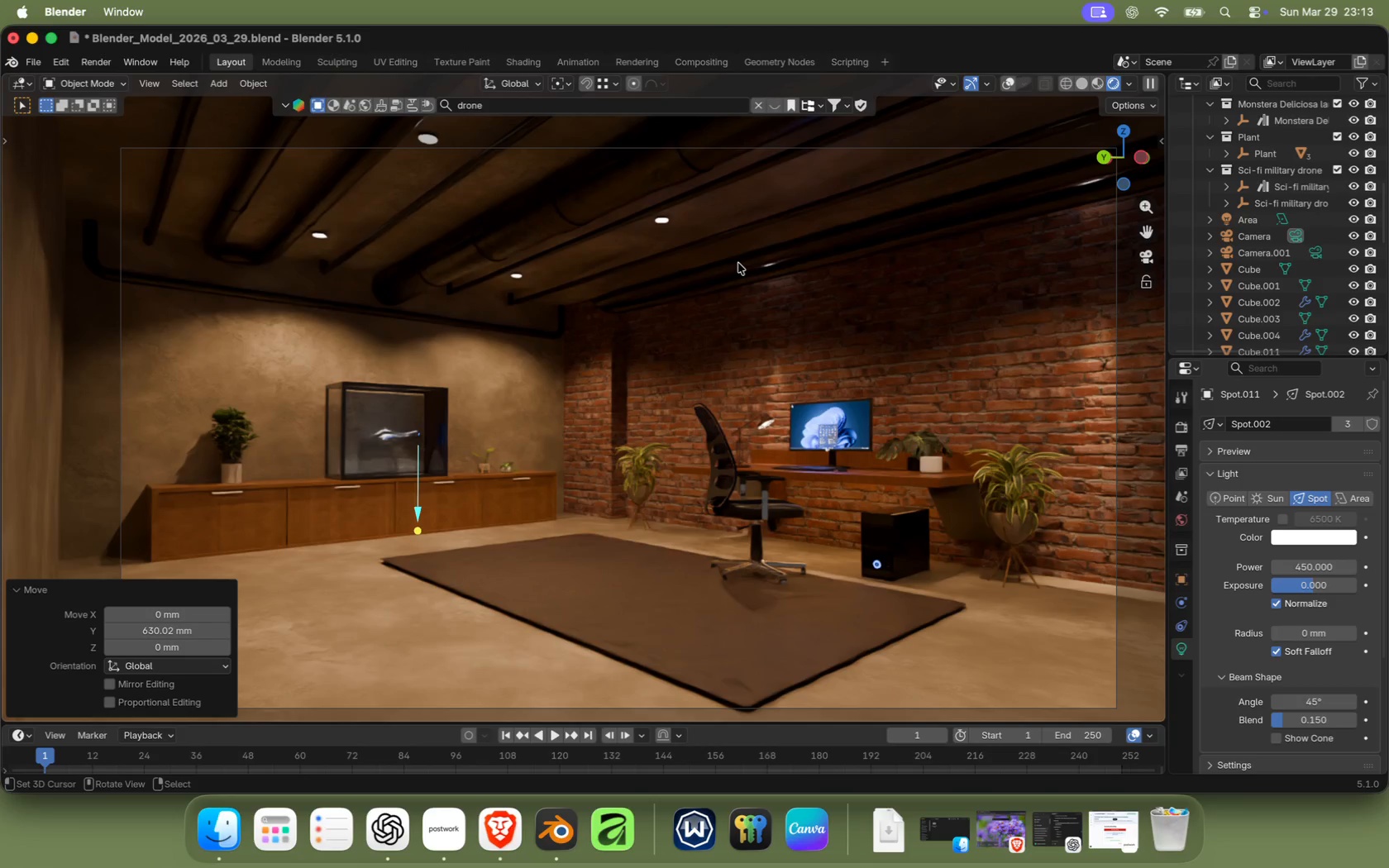 
wait(27.01)
 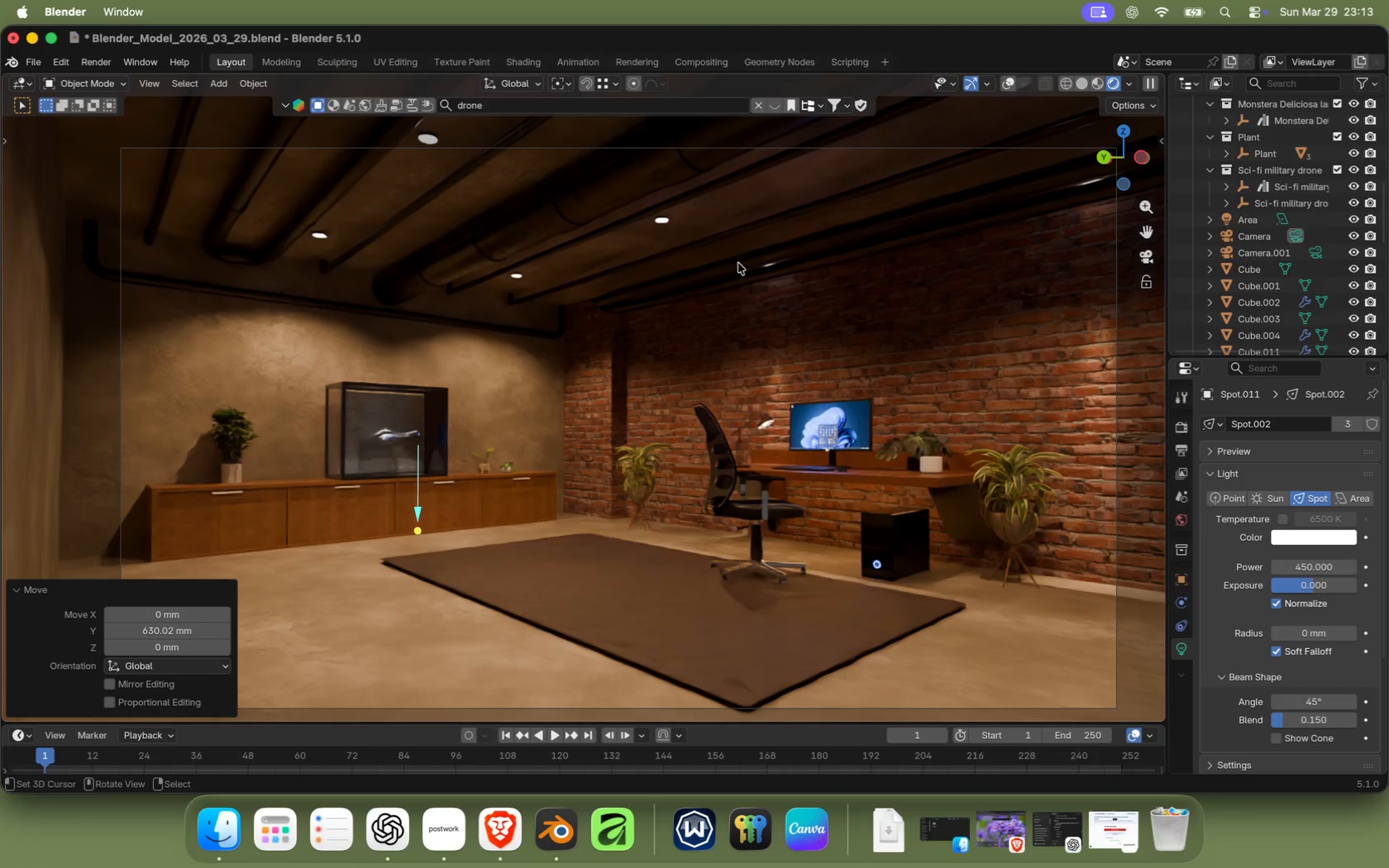 
left_click([1179, 498])
 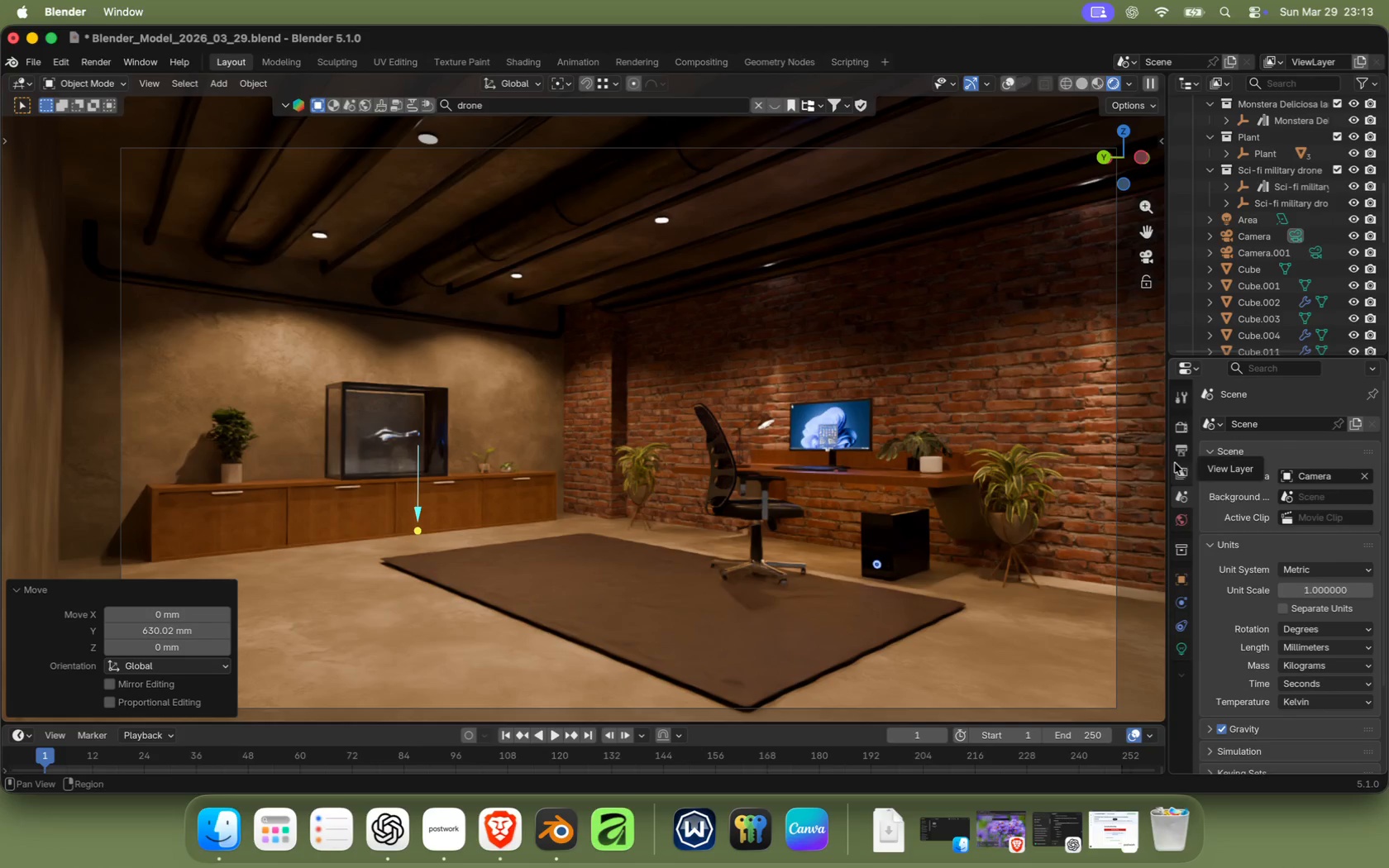 
left_click([1176, 462])
 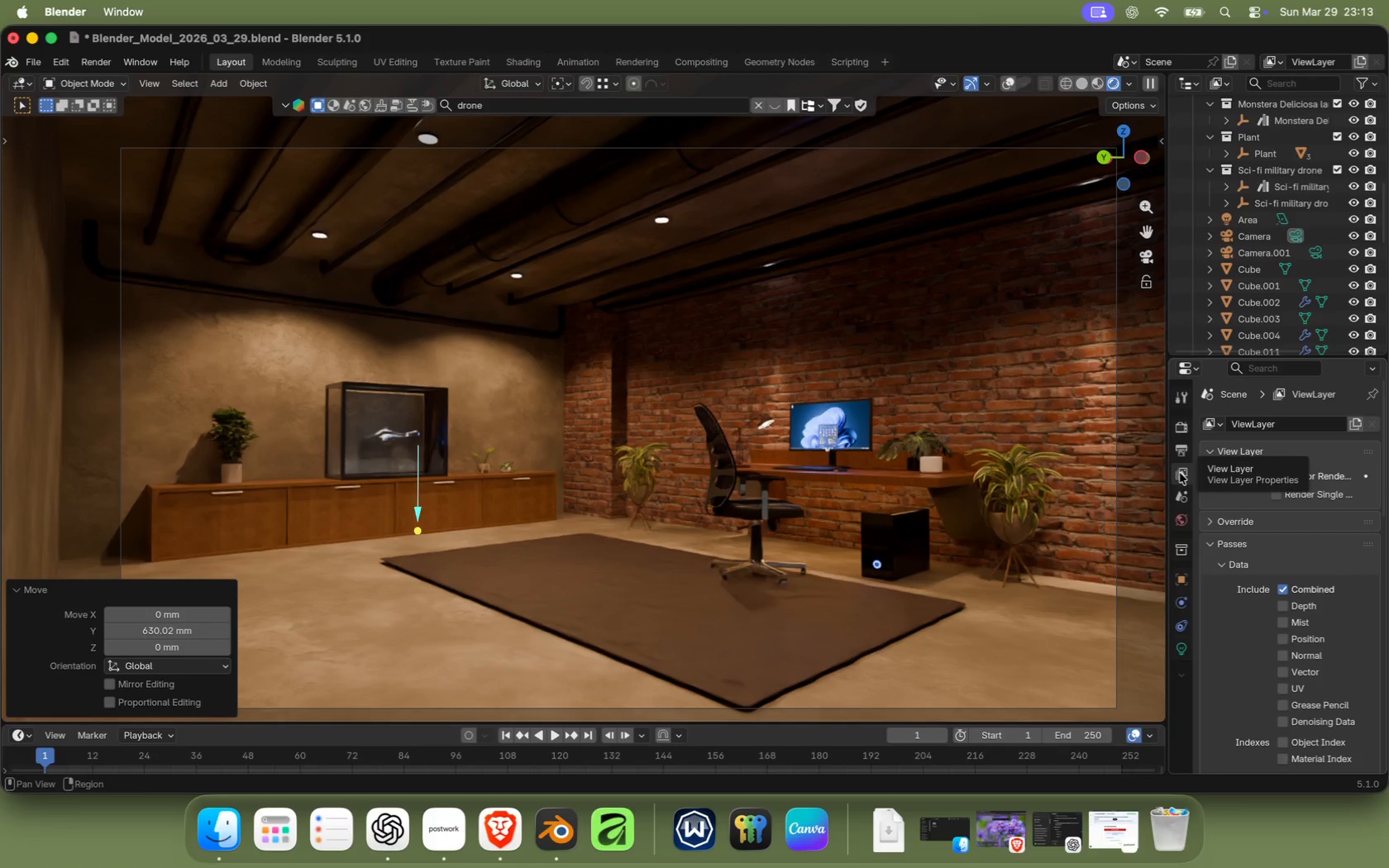 
left_click([1175, 448])
 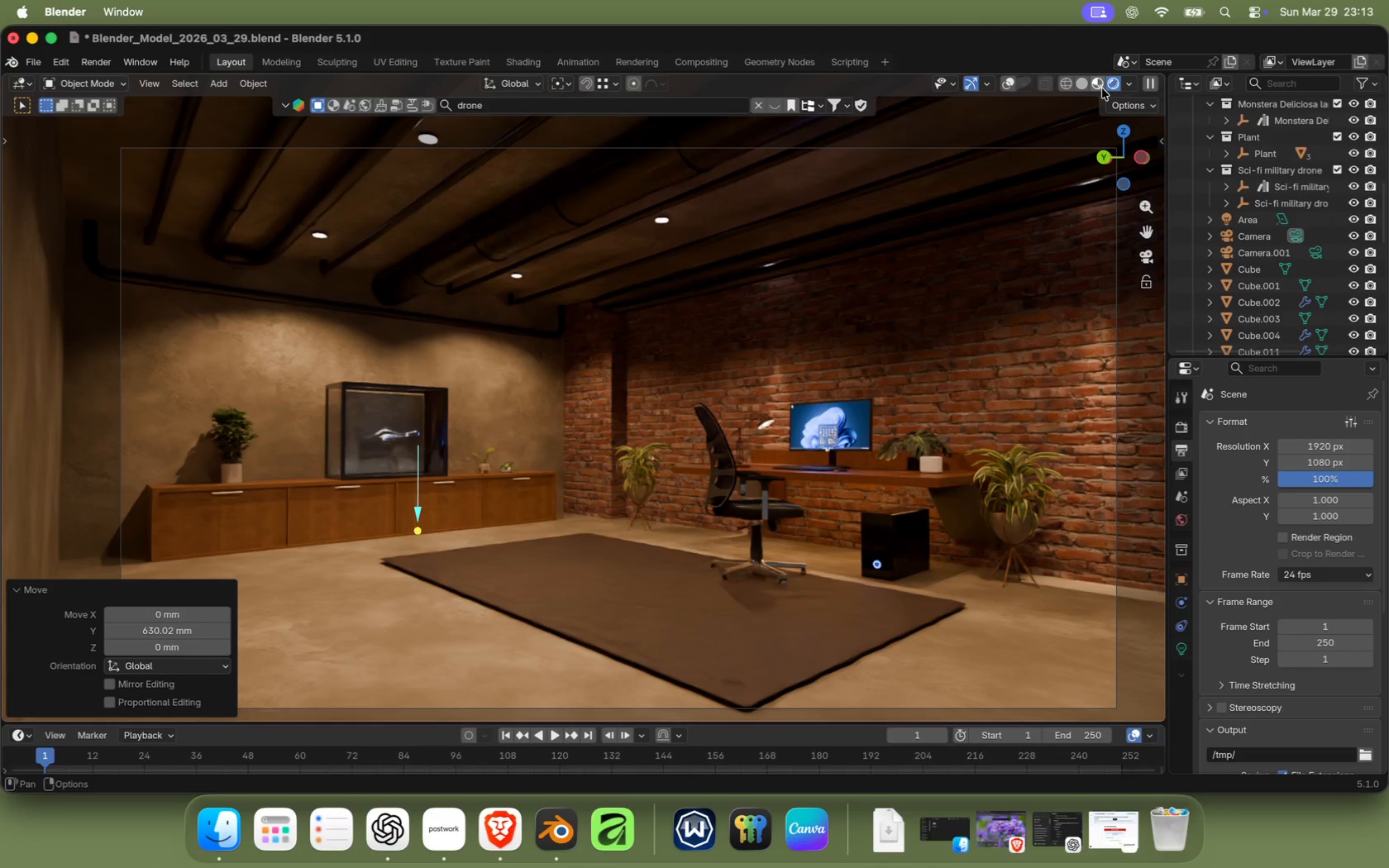 
left_click([1086, 84])
 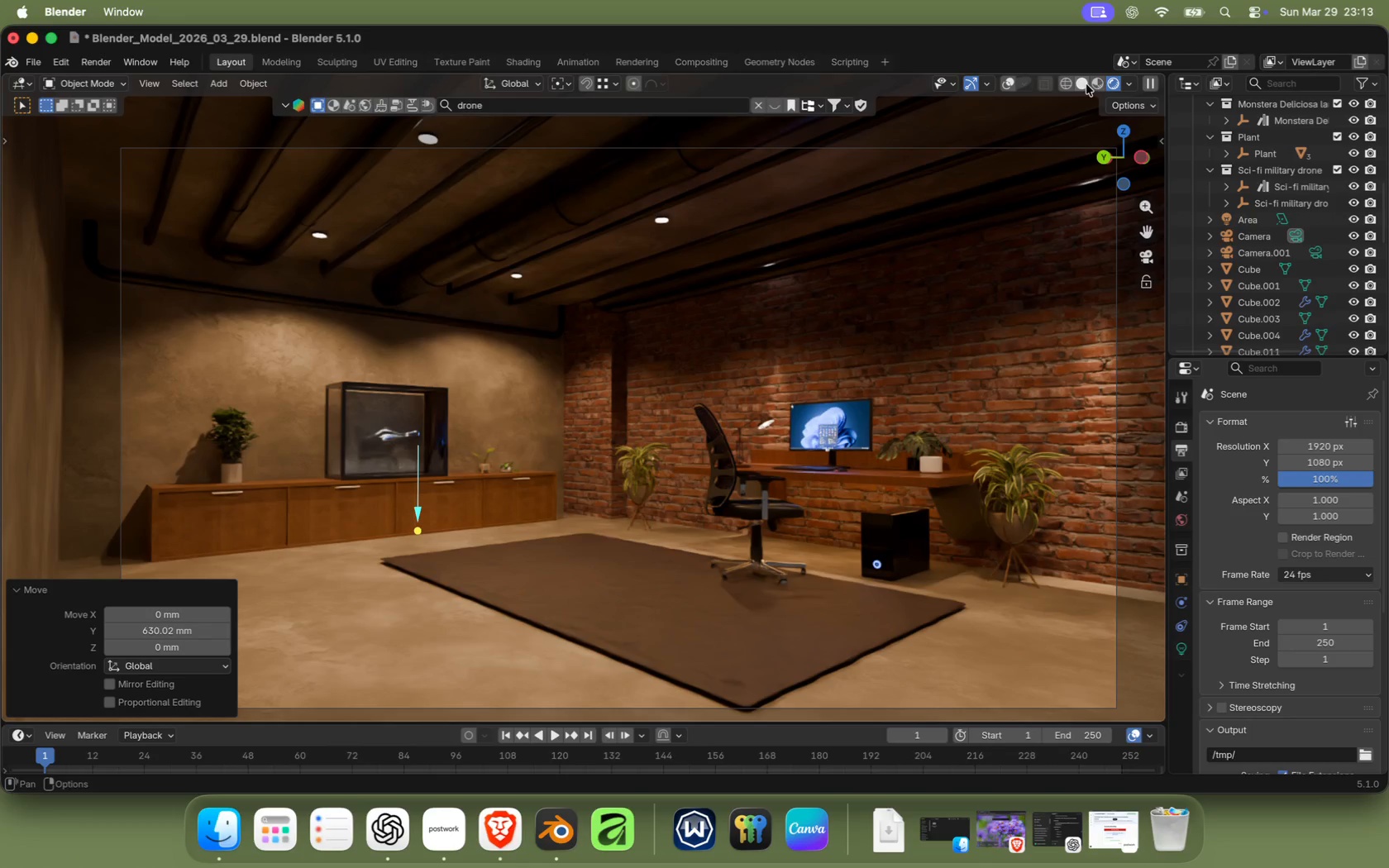 
left_click_drag(start_coordinate=[1337, 449], to_coordinate=[1330, 454])
 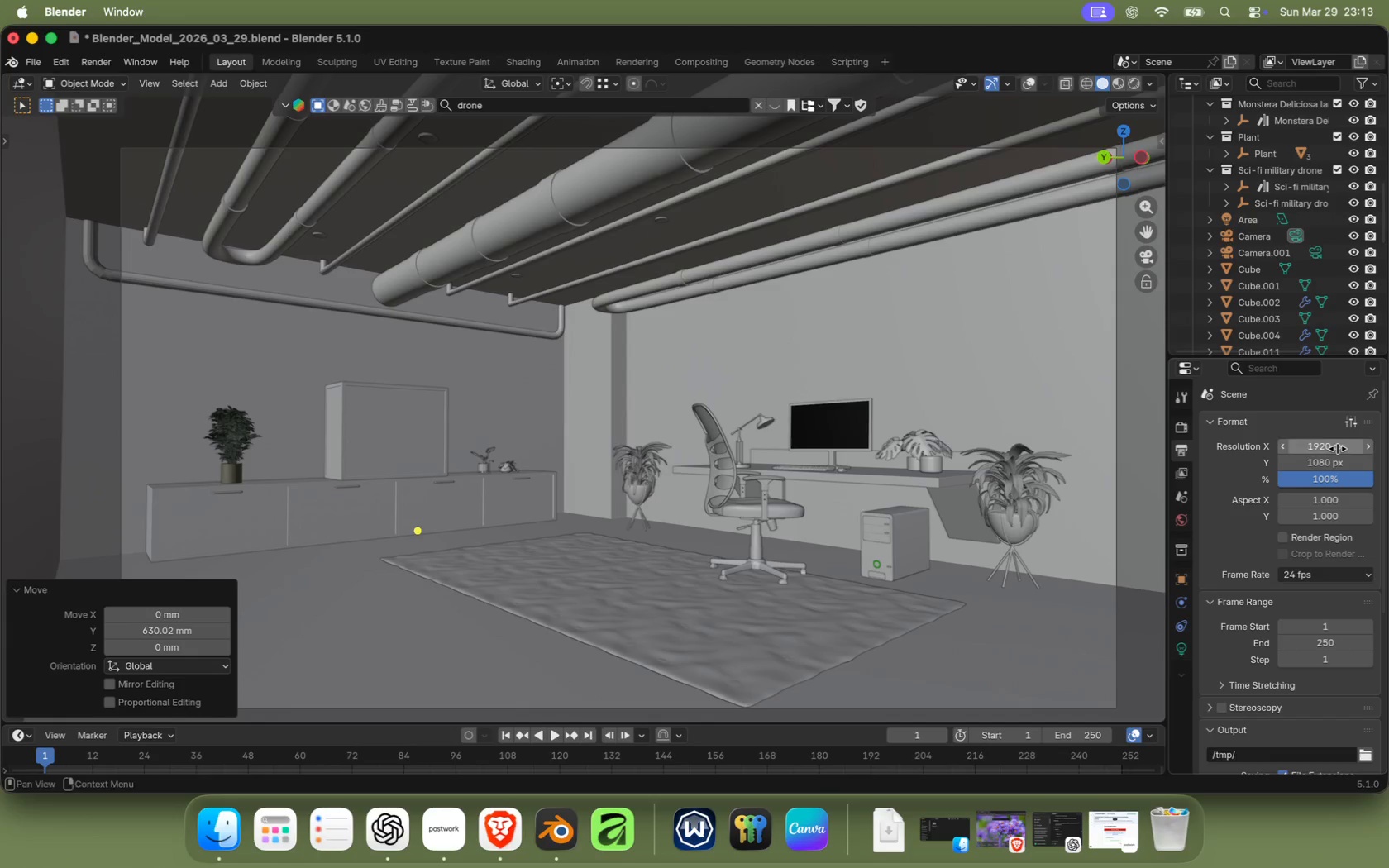 
left_click_drag(start_coordinate=[1335, 460], to_coordinate=[271, 417])
 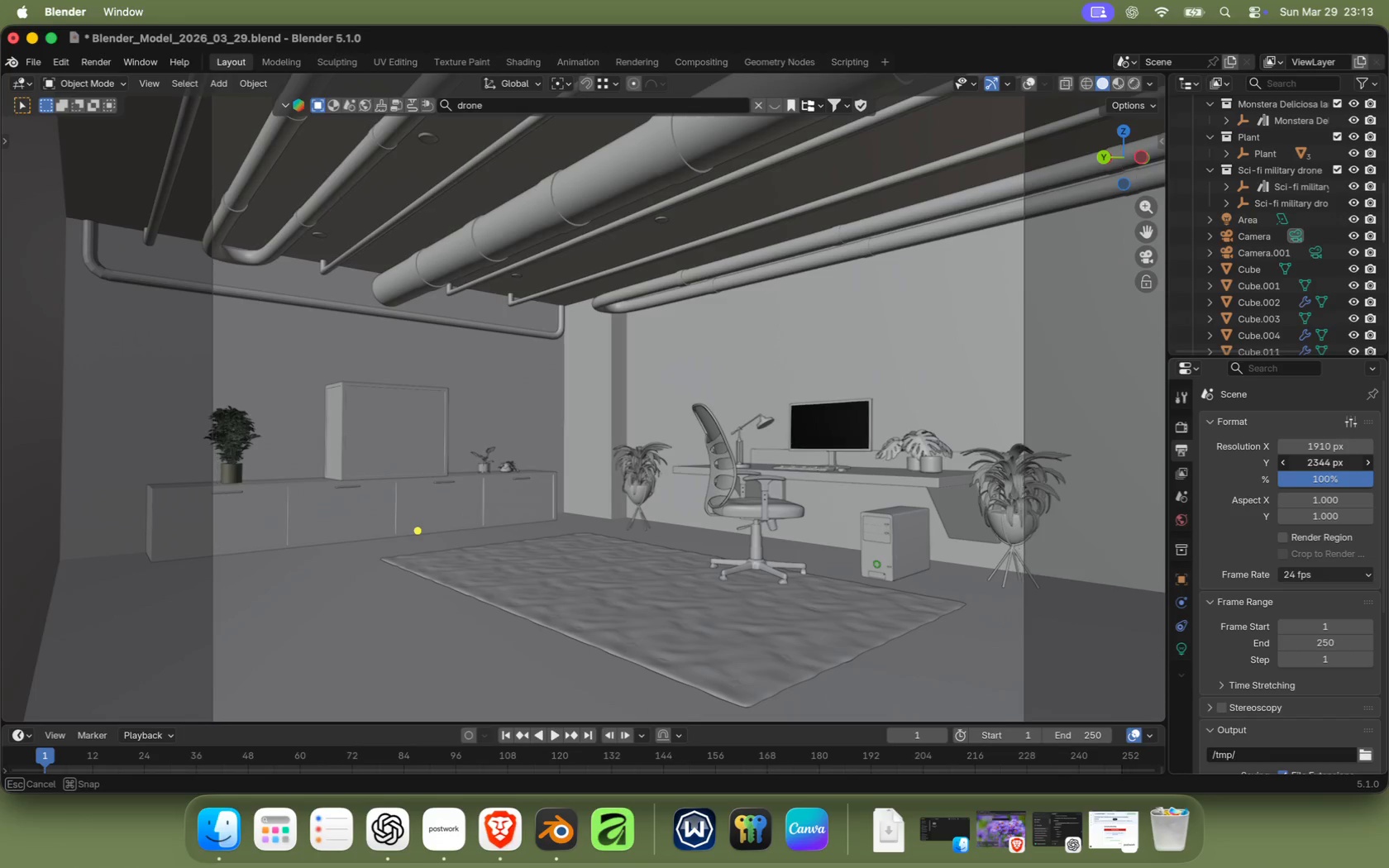 
left_click_drag(start_coordinate=[1327, 449], to_coordinate=[693, 470])
 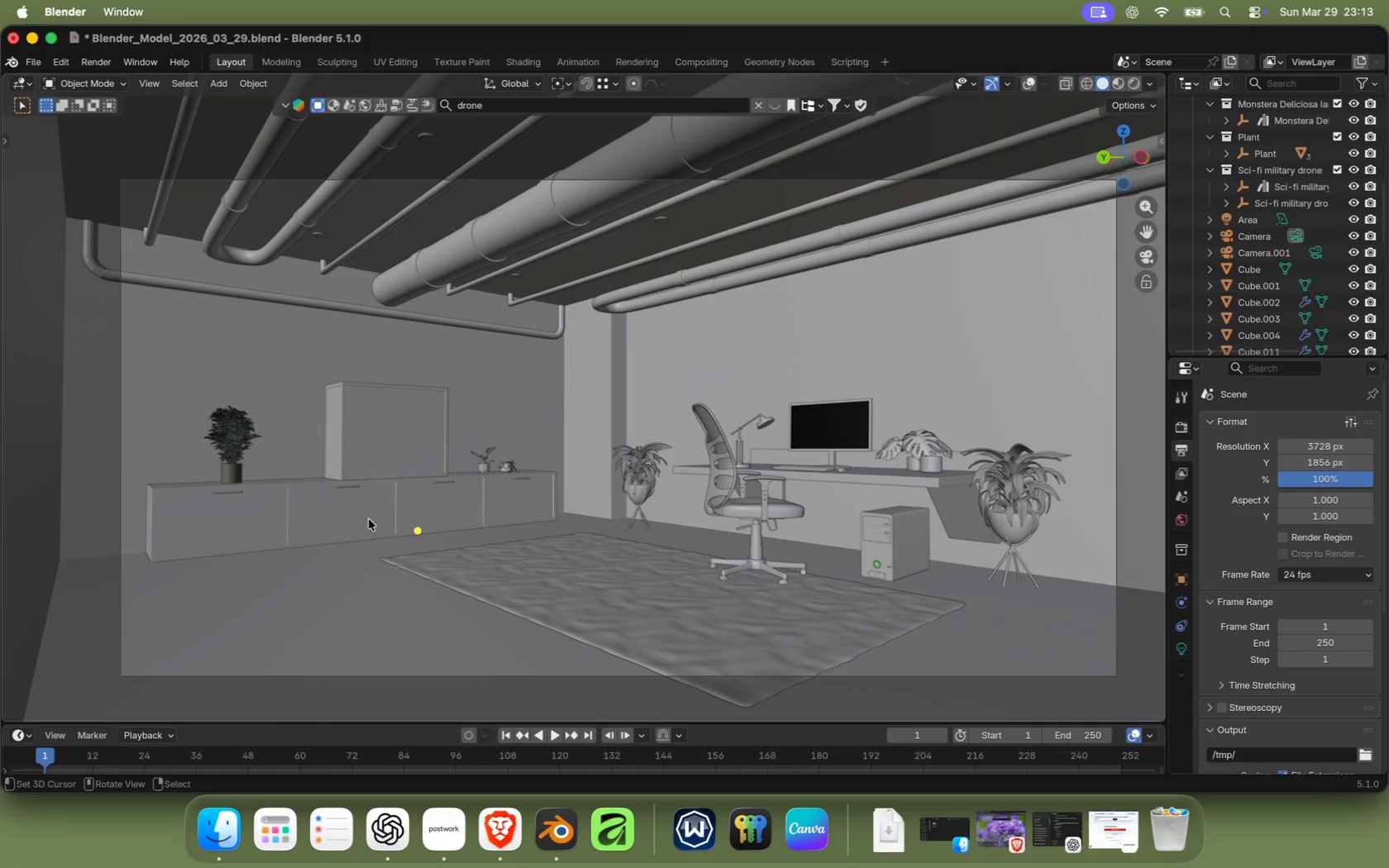 
left_click_drag(start_coordinate=[1343, 446], to_coordinate=[976, 551])
 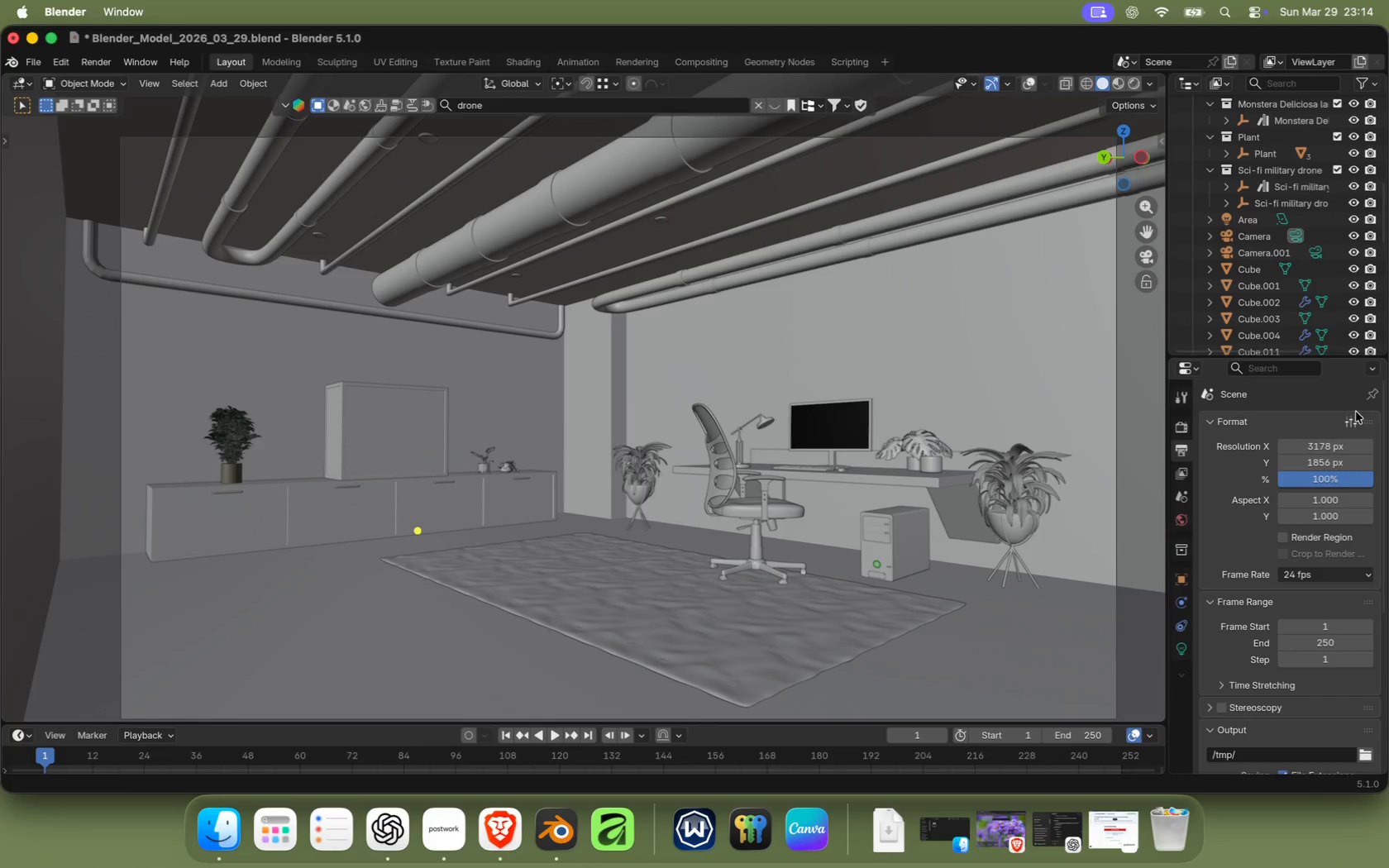 
right_click([1118, 345])
 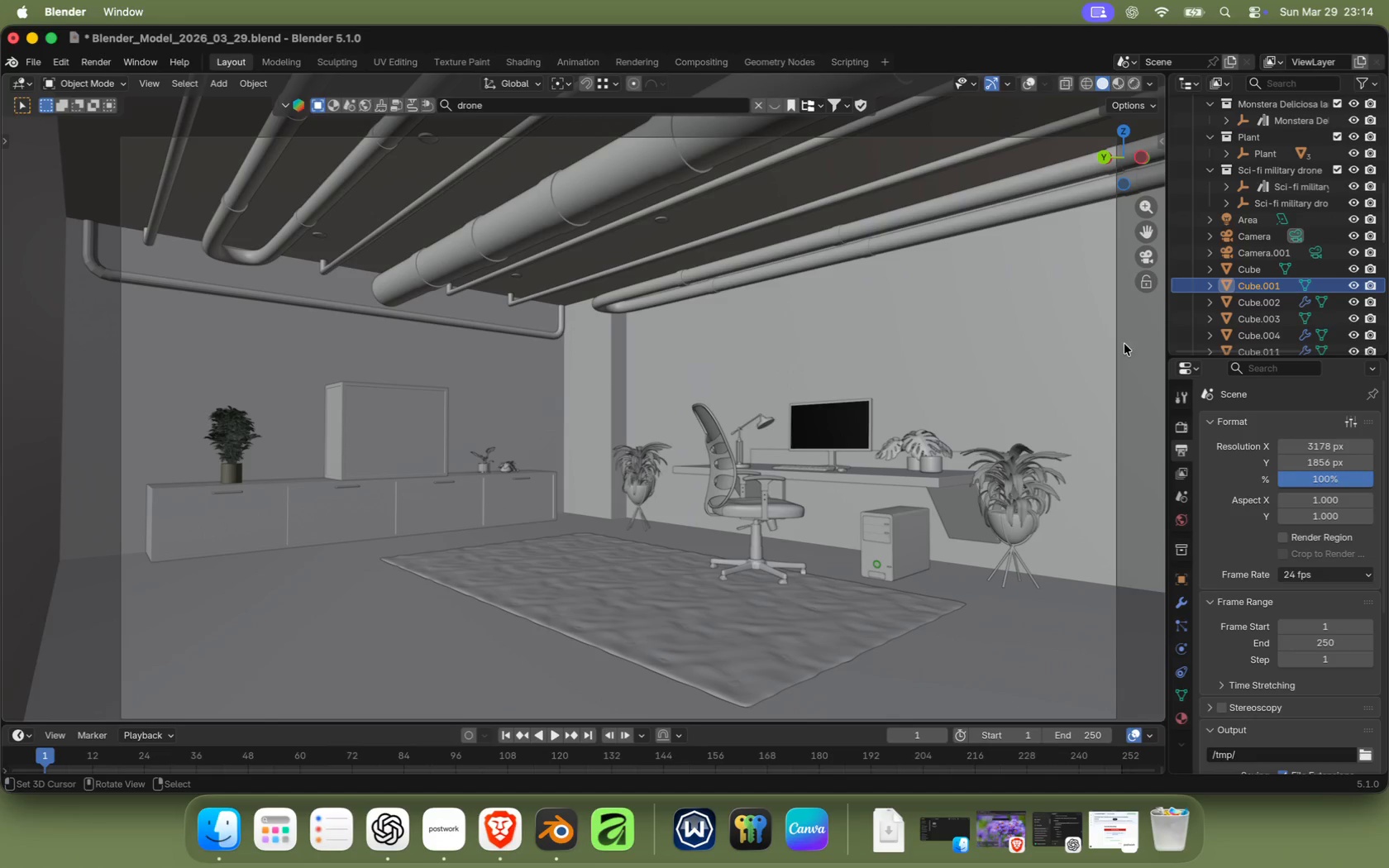 
right_click([1116, 334])
 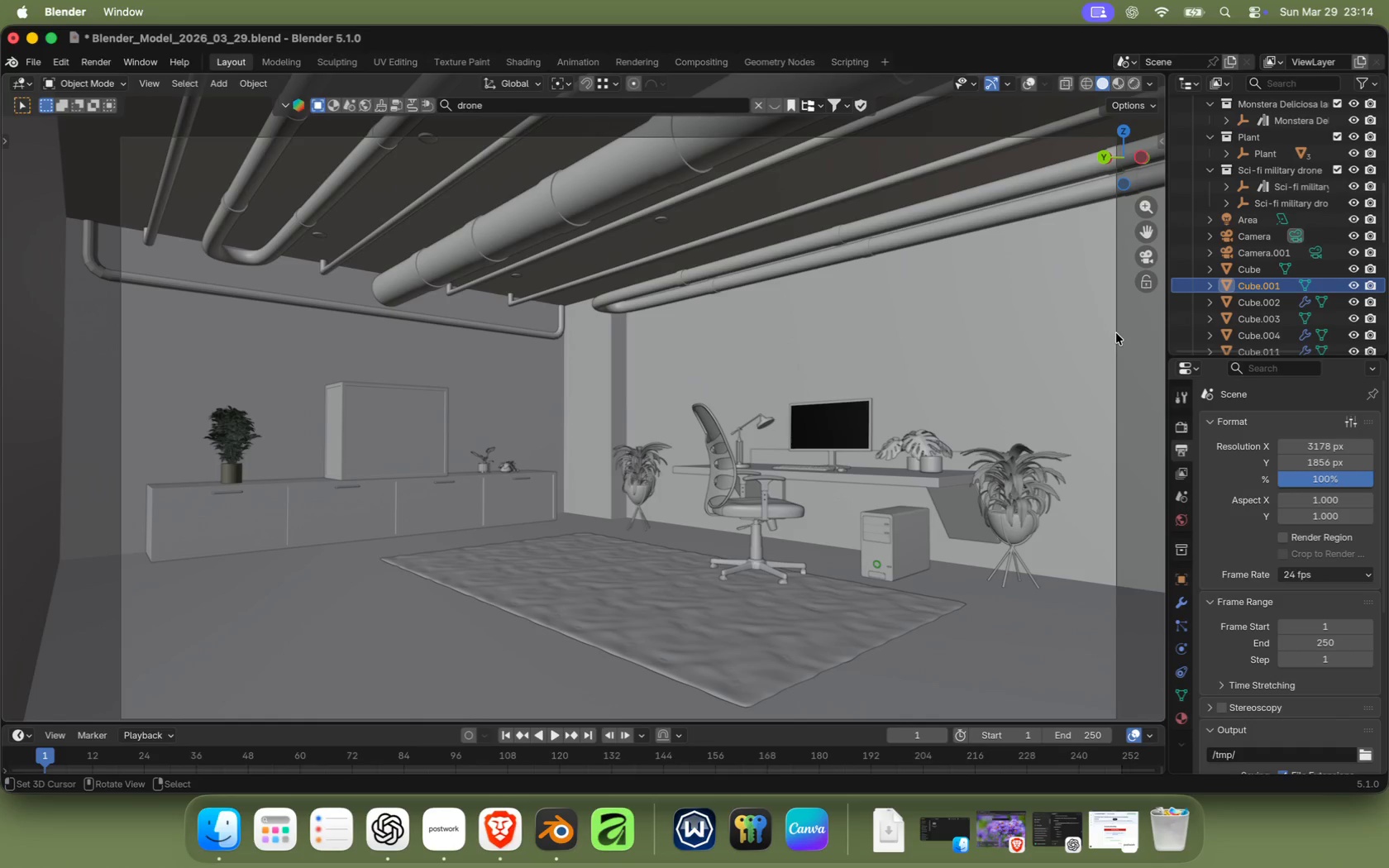 
double_click([1119, 330])
 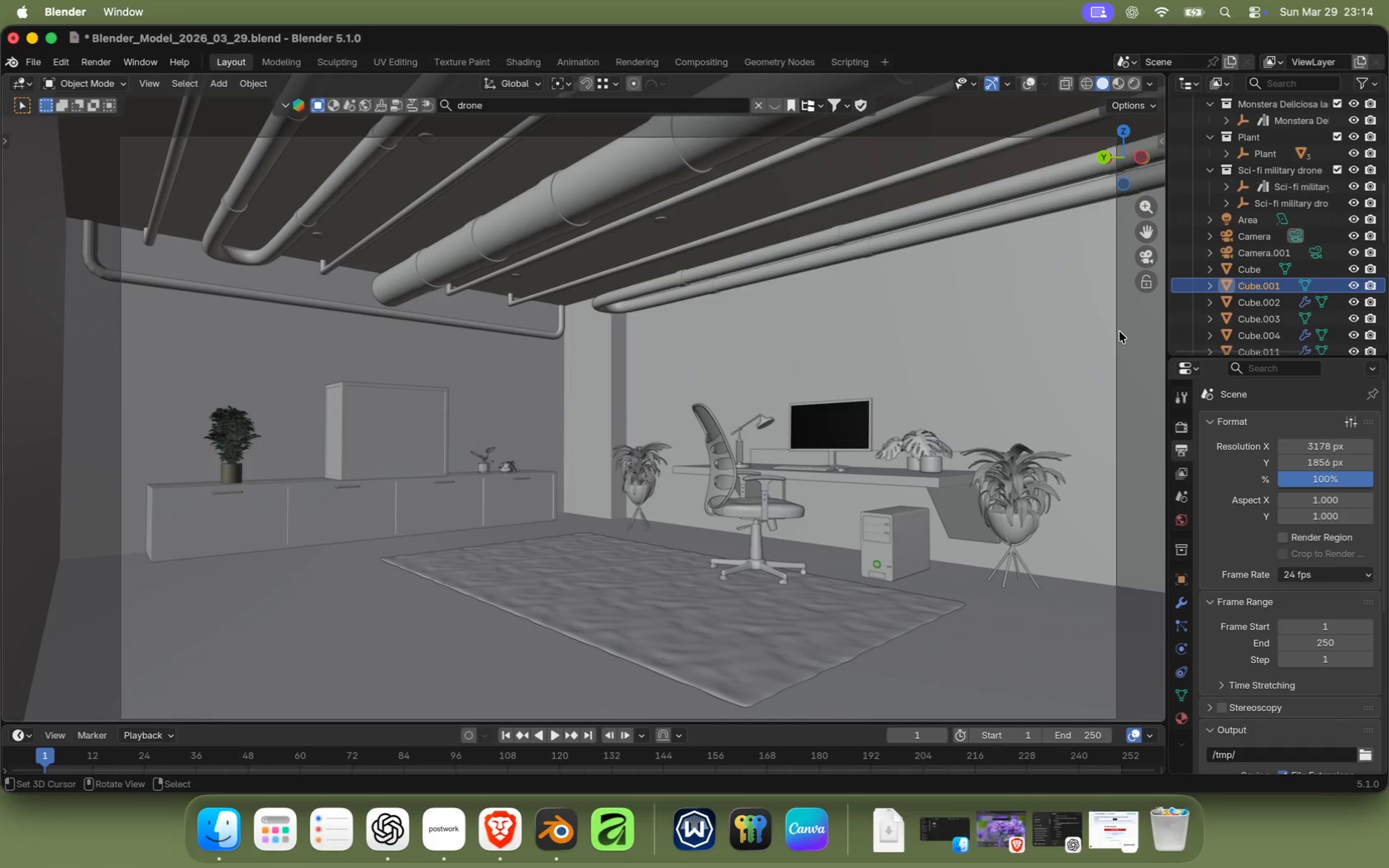 
right_click([1119, 331])
 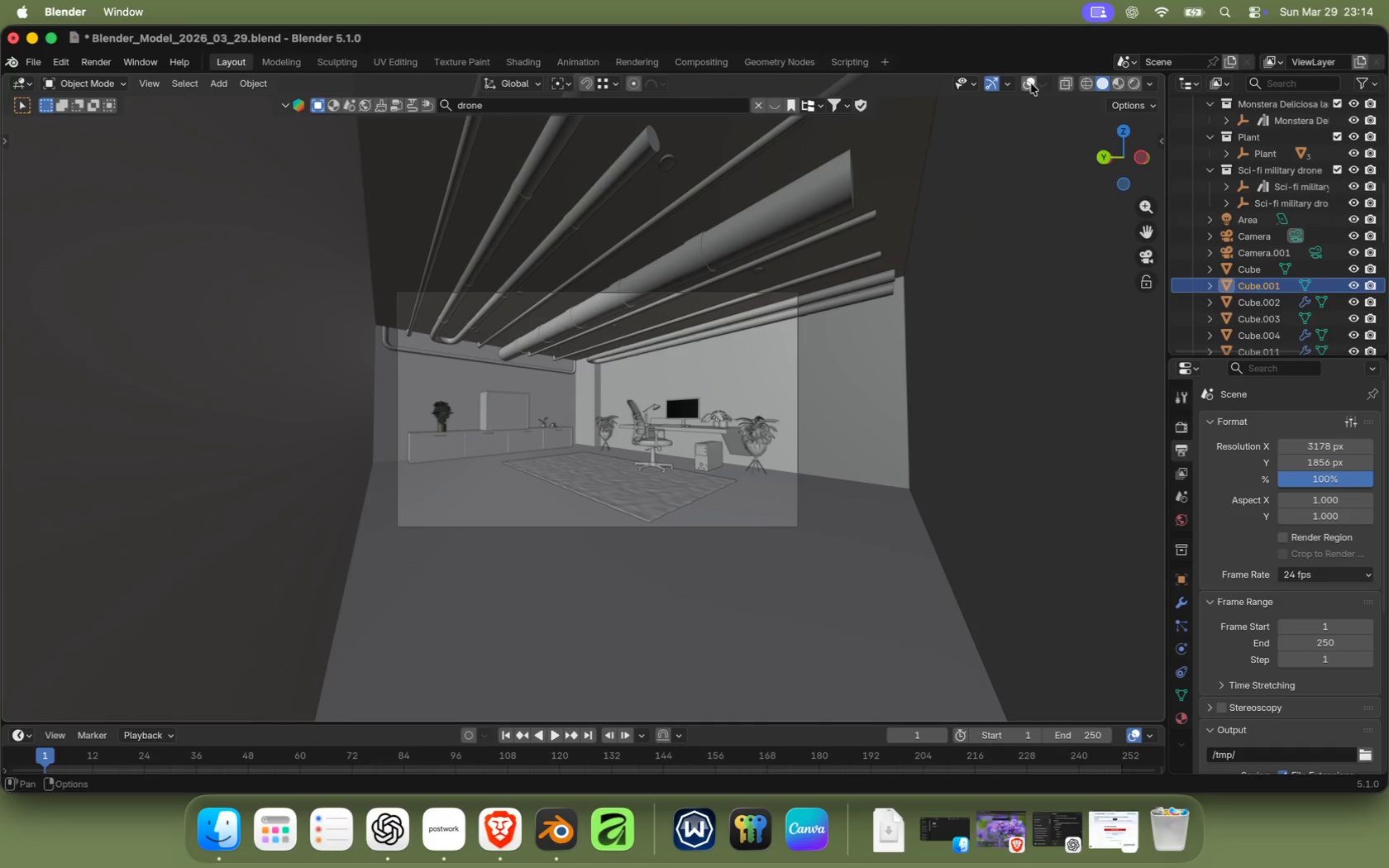 
scroll: coordinate [923, 408], scroll_direction: down, amount: 9.0
 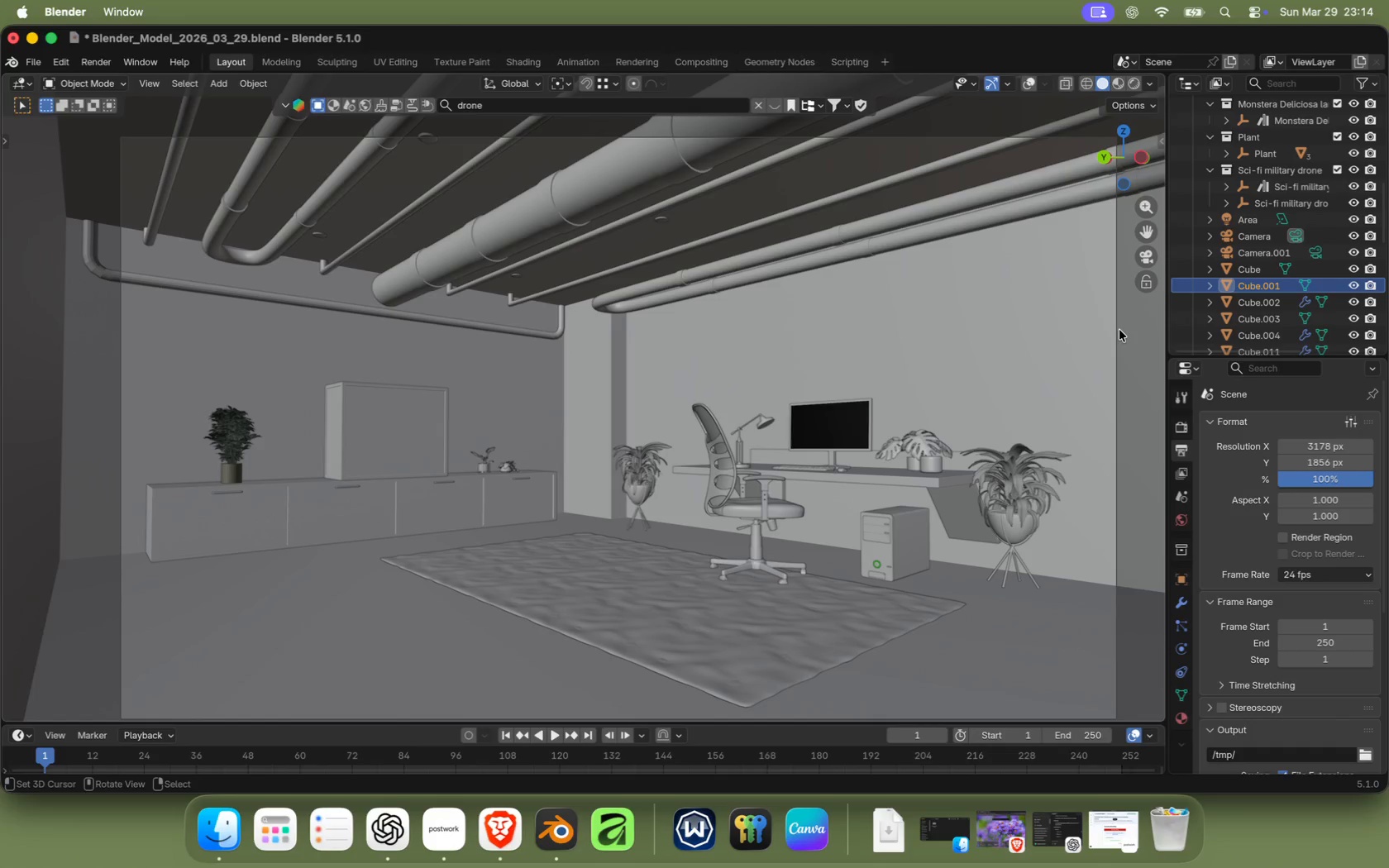 
left_click([1027, 87])
 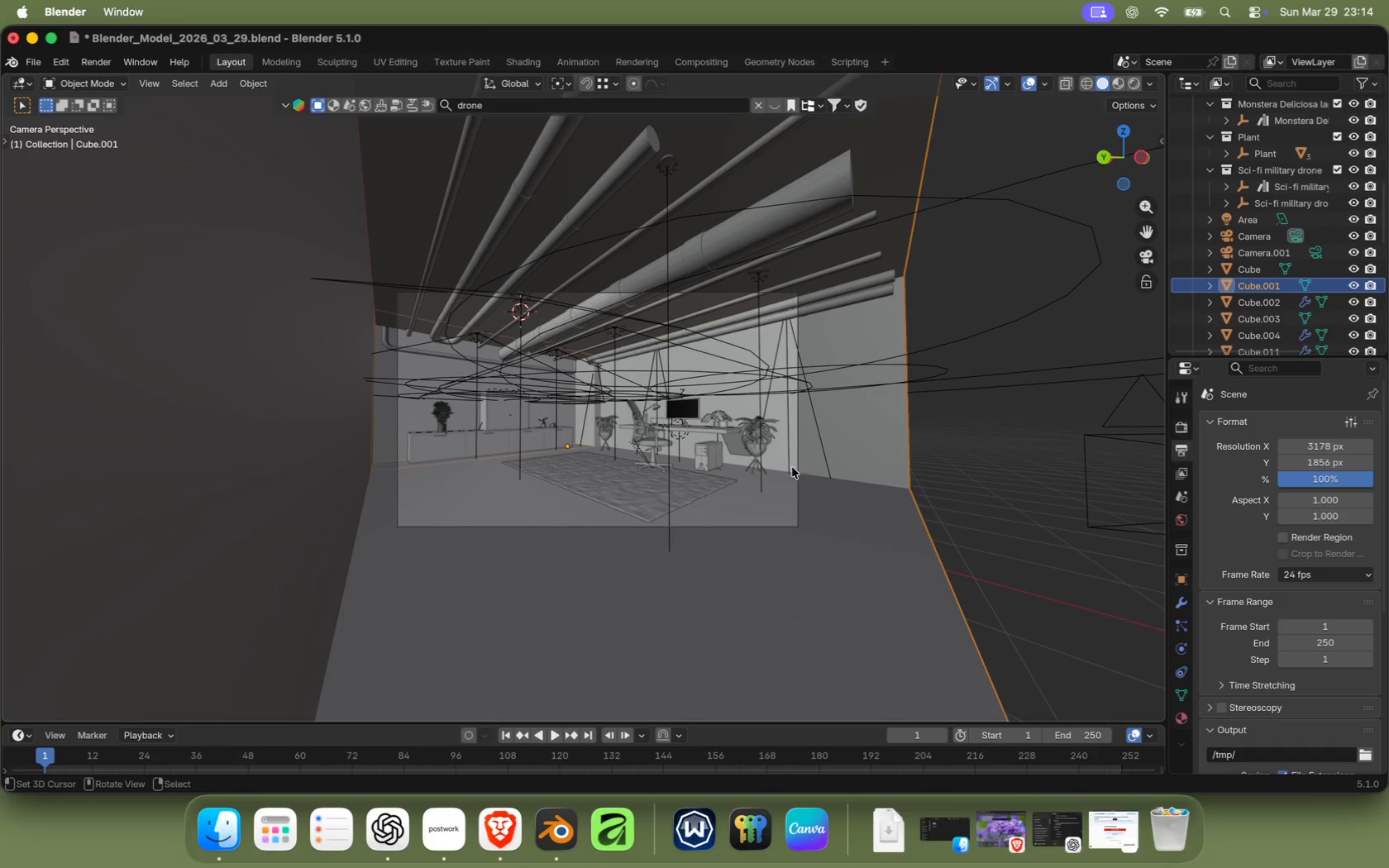 
right_click([799, 460])
 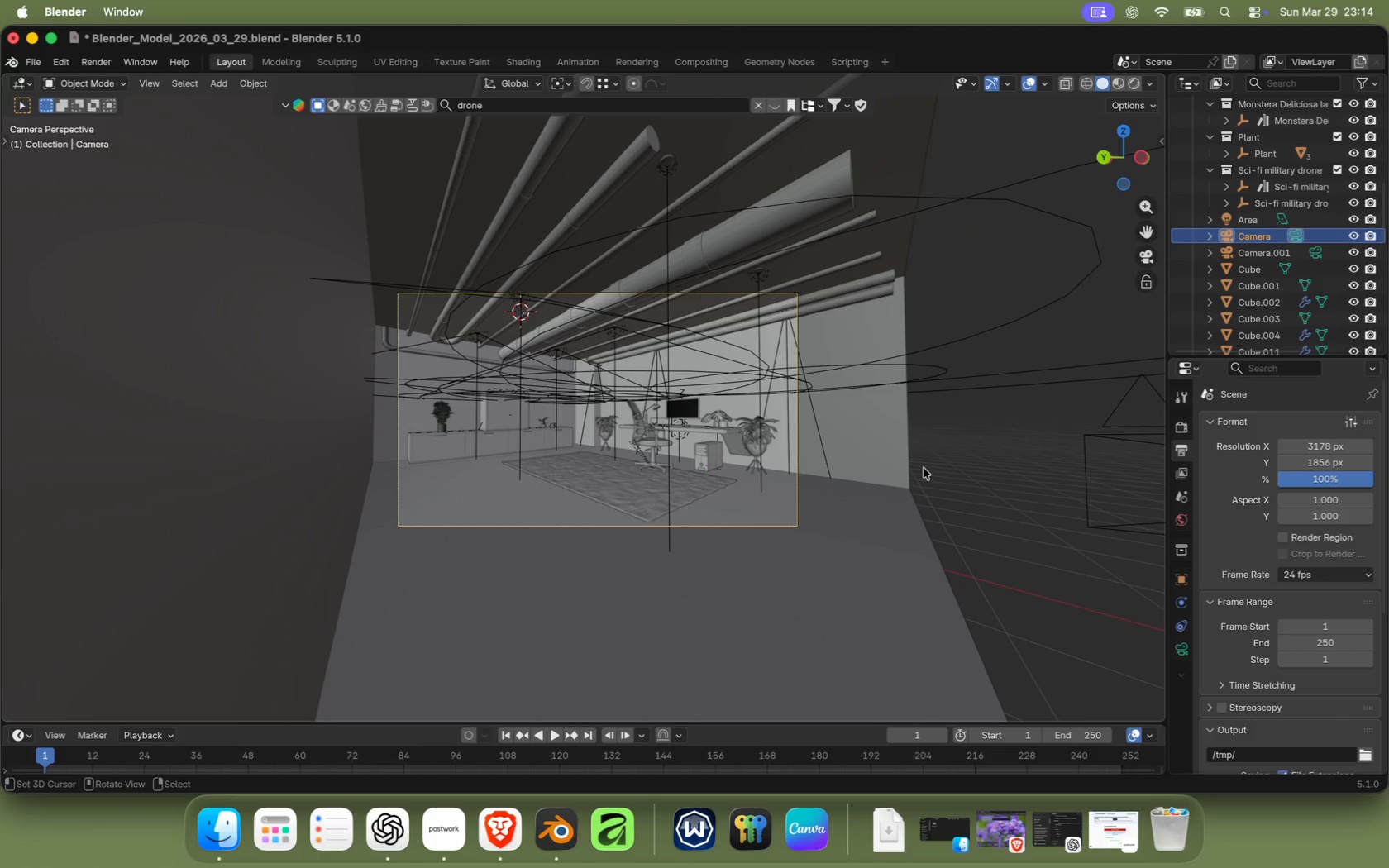 
left_click_drag(start_coordinate=[1300, 503], to_coordinate=[1305, 503])
 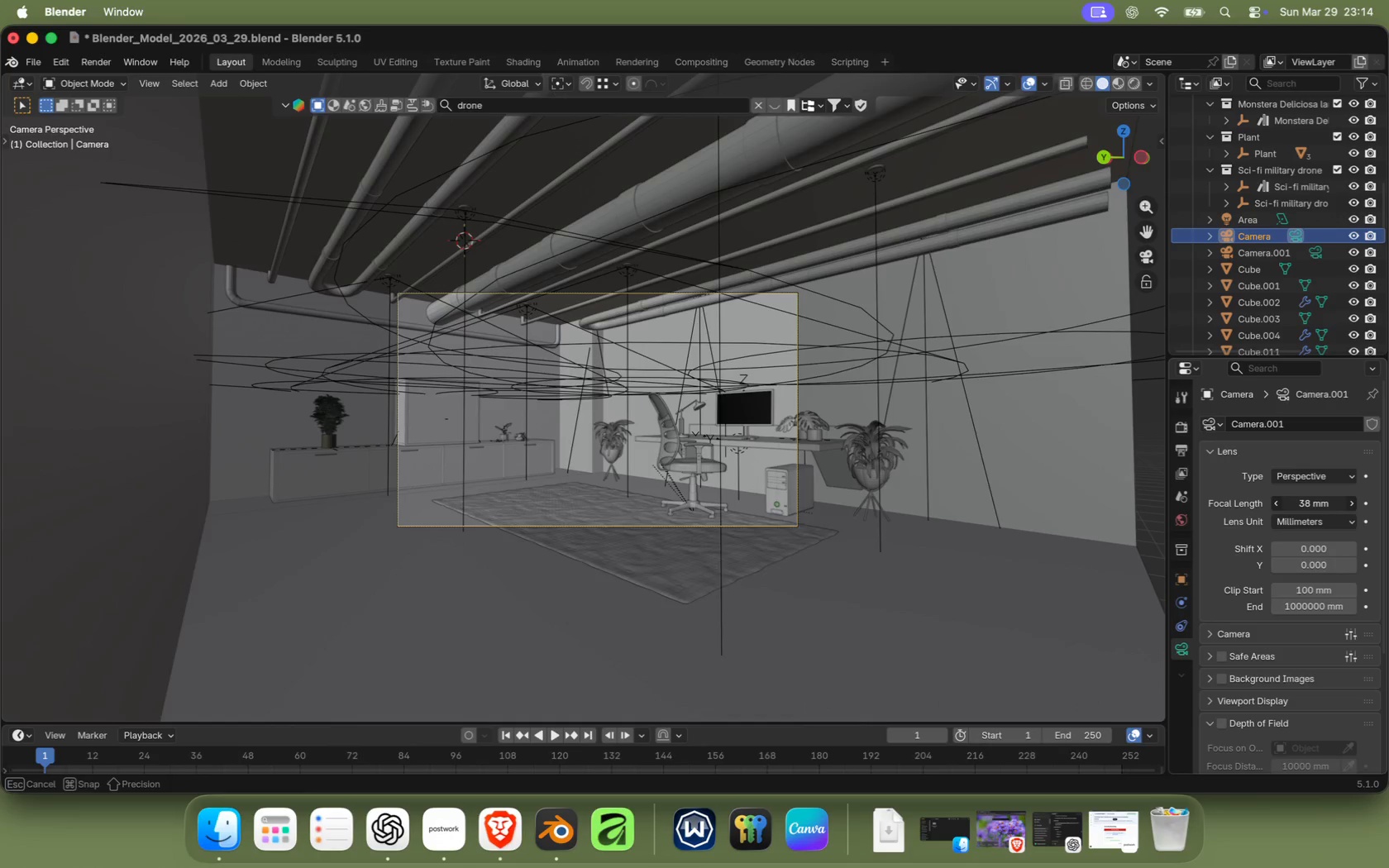 
type(rz)
 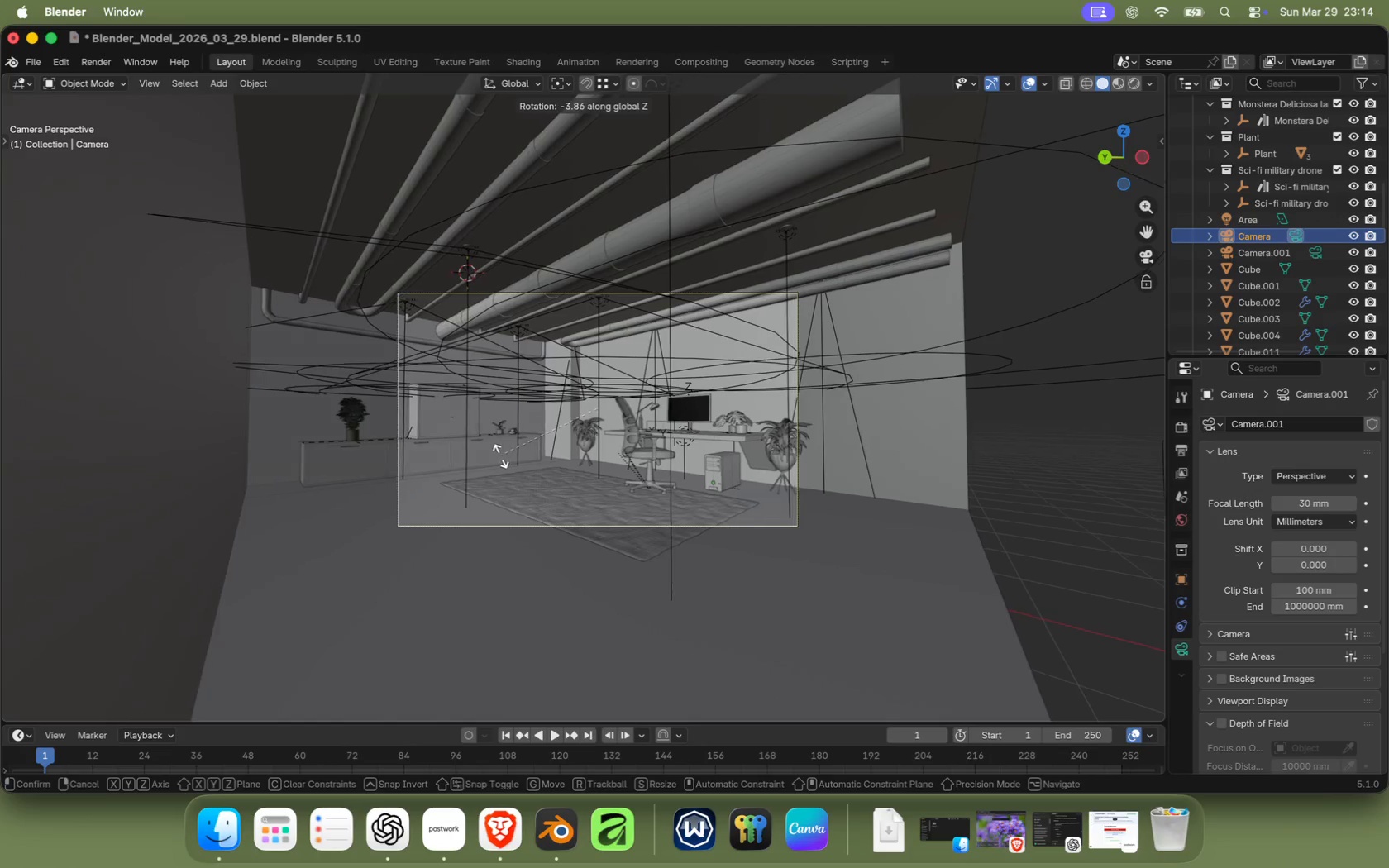 
left_click([488, 462])
 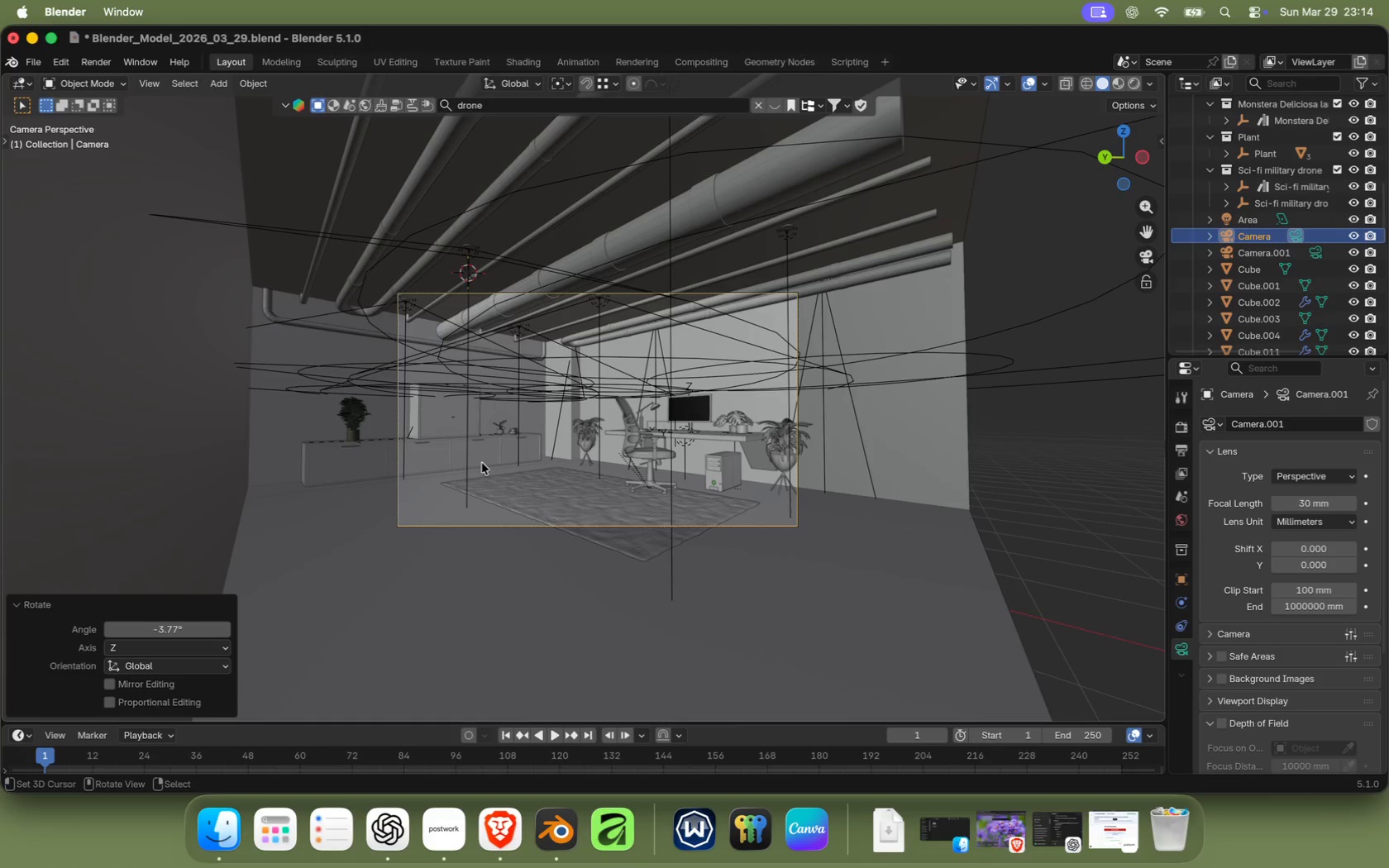 
right_click([351, 438])
 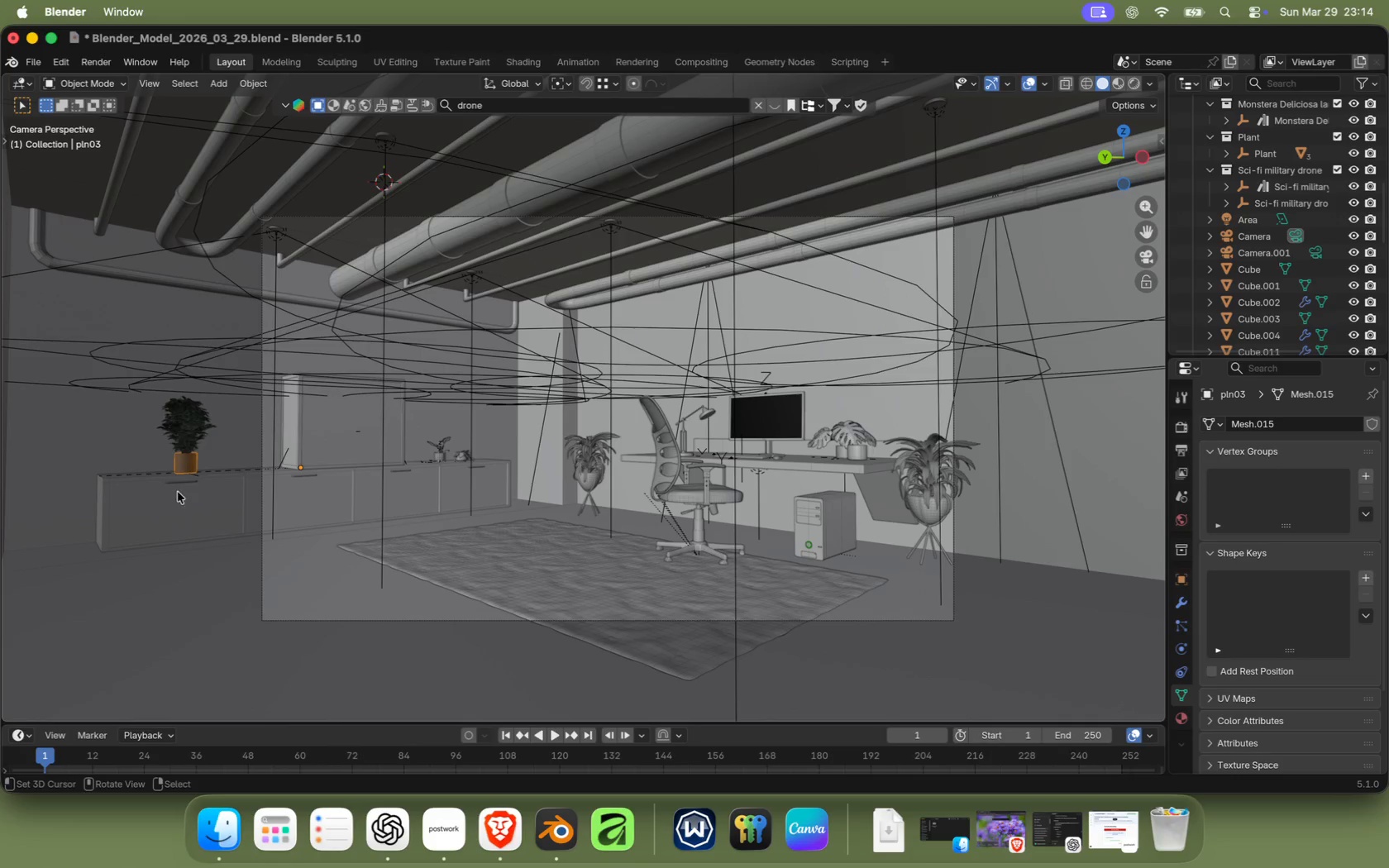 
scroll: coordinate [342, 446], scroll_direction: up, amount: 3.0
 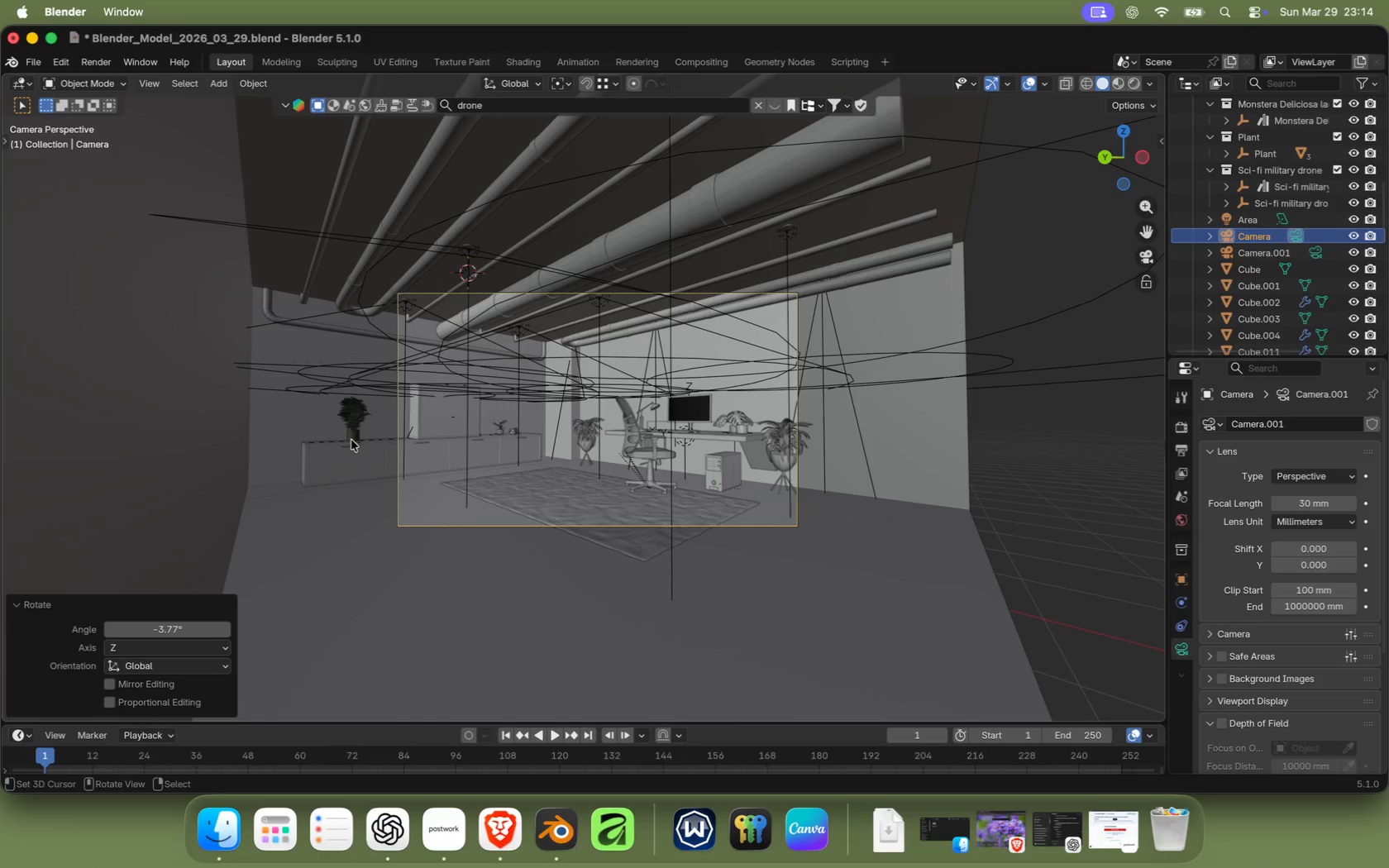 
right_click([198, 478])
 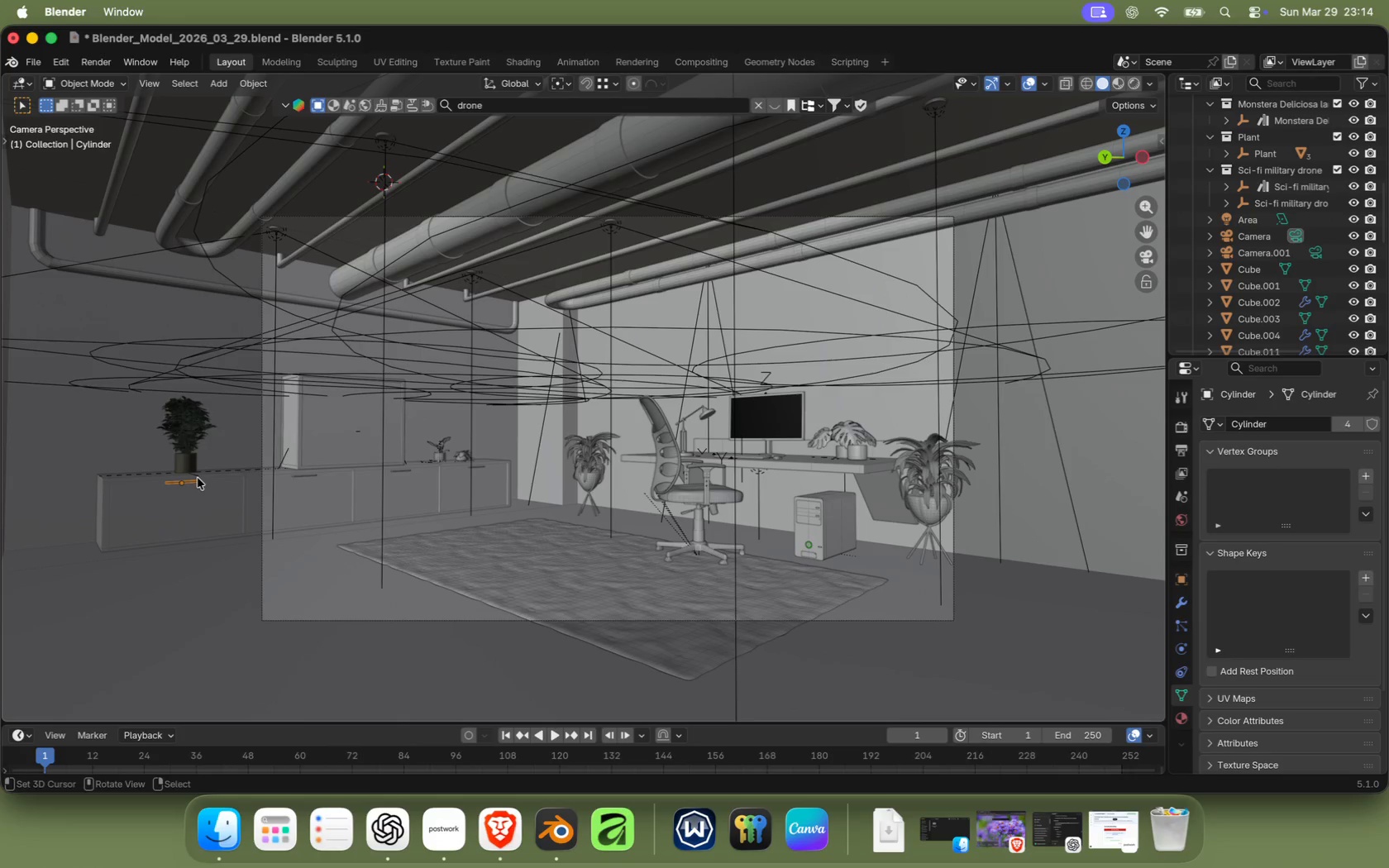 
right_click([198, 478])
 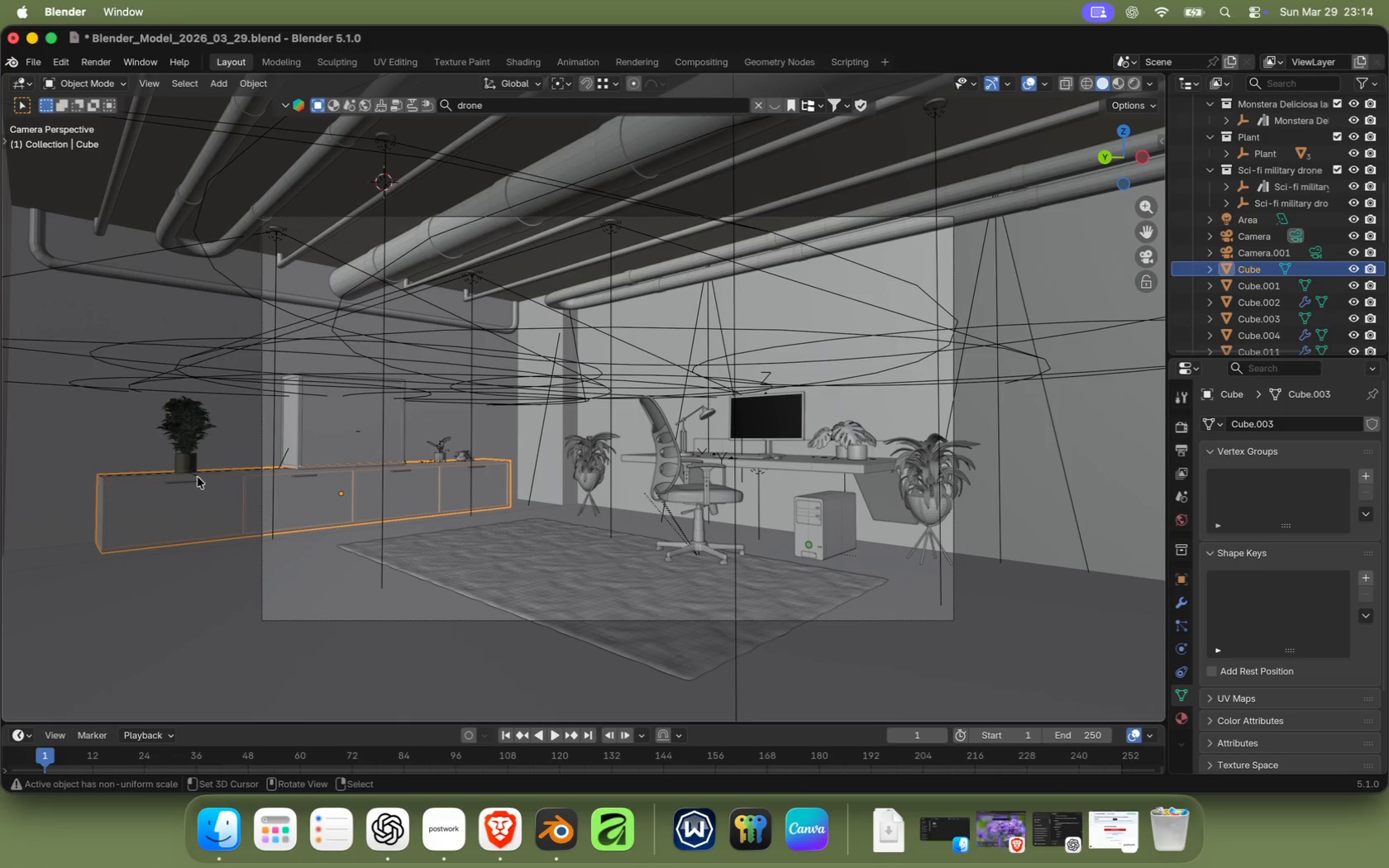 
right_click([196, 476])
 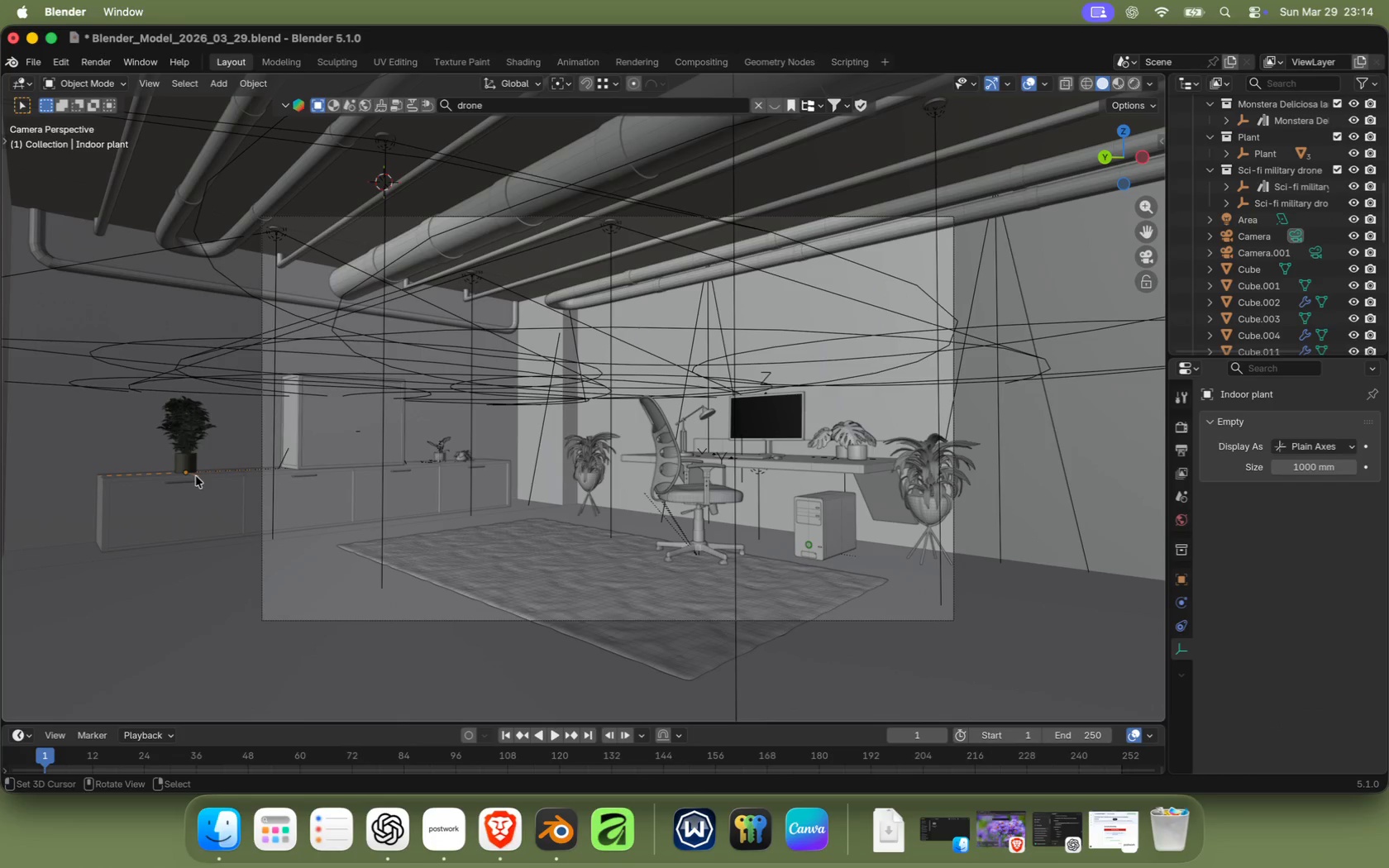 
type(gy)
 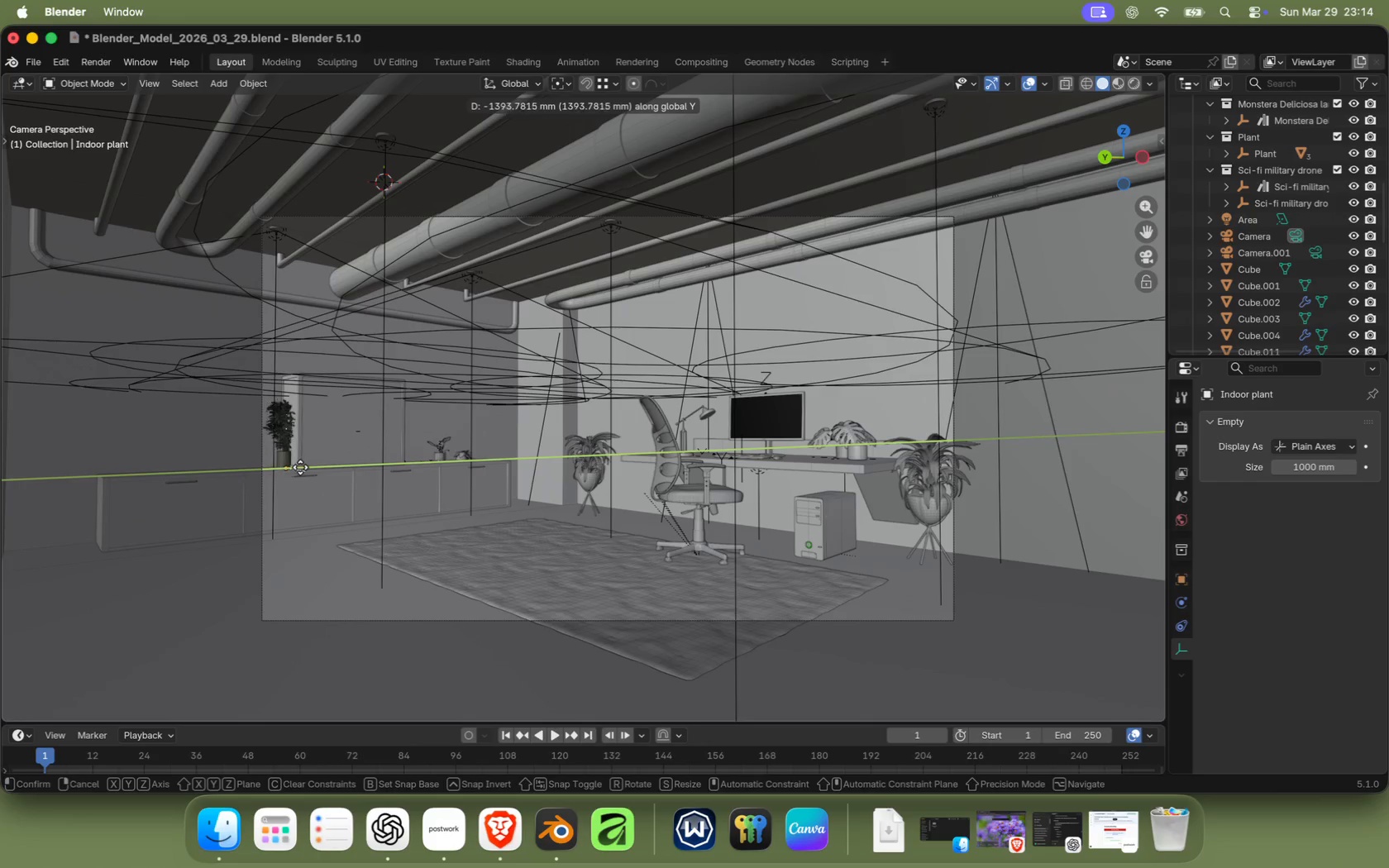 
scroll: coordinate [332, 499], scroll_direction: up, amount: 3.0
 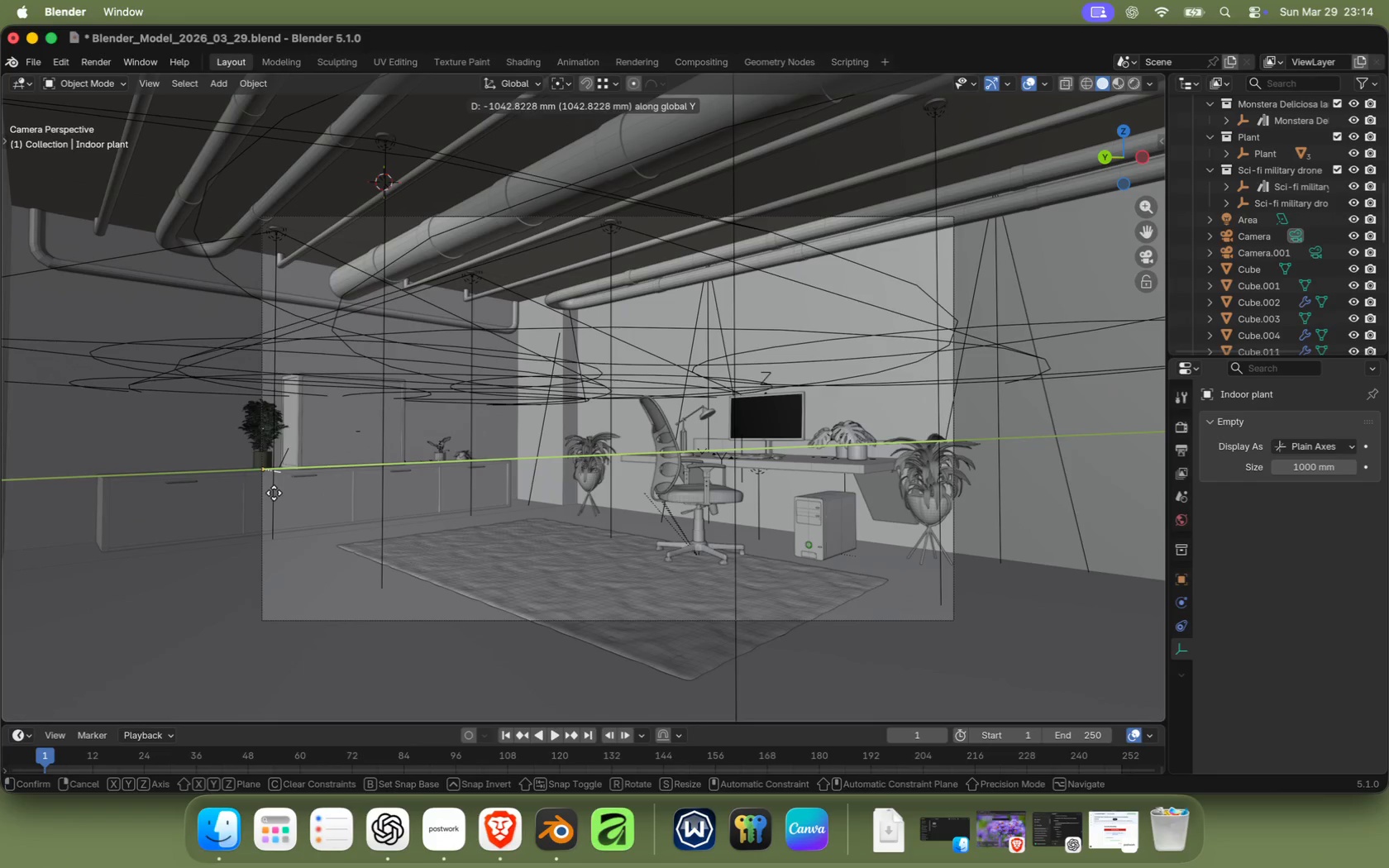 
scroll: coordinate [337, 503], scroll_direction: down, amount: 2.0